 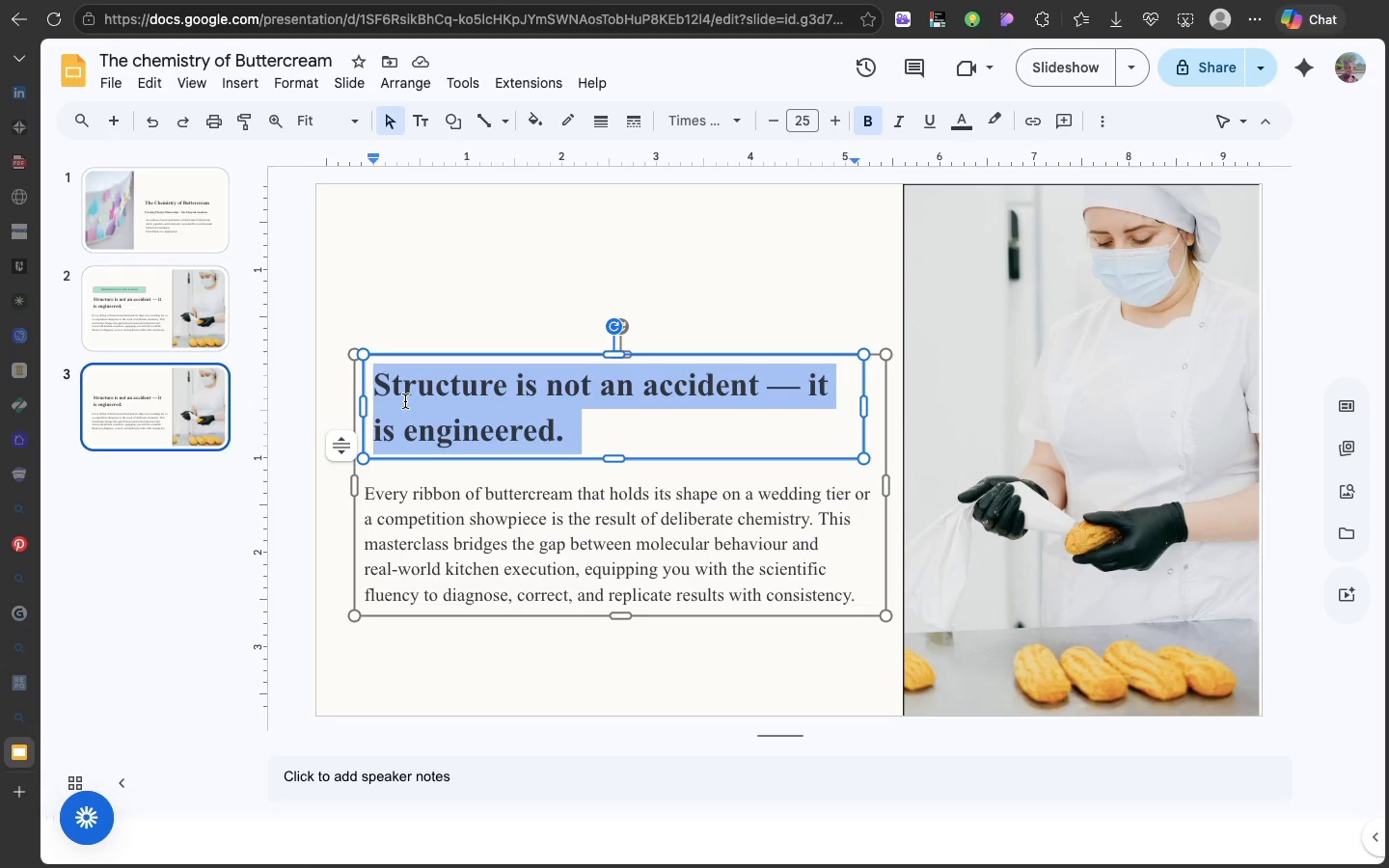 
key(Meta+V)
 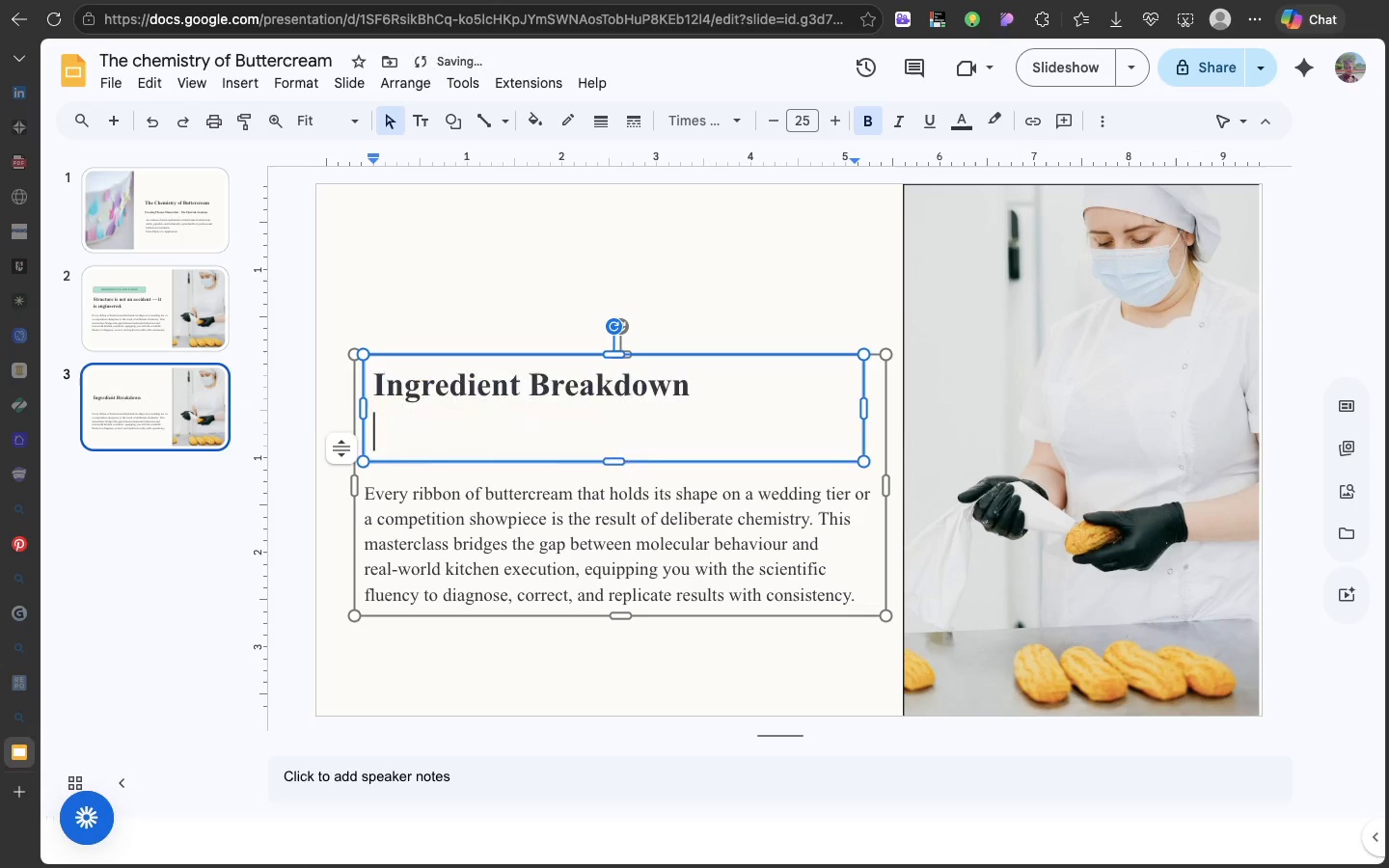 
key(Backspace)
 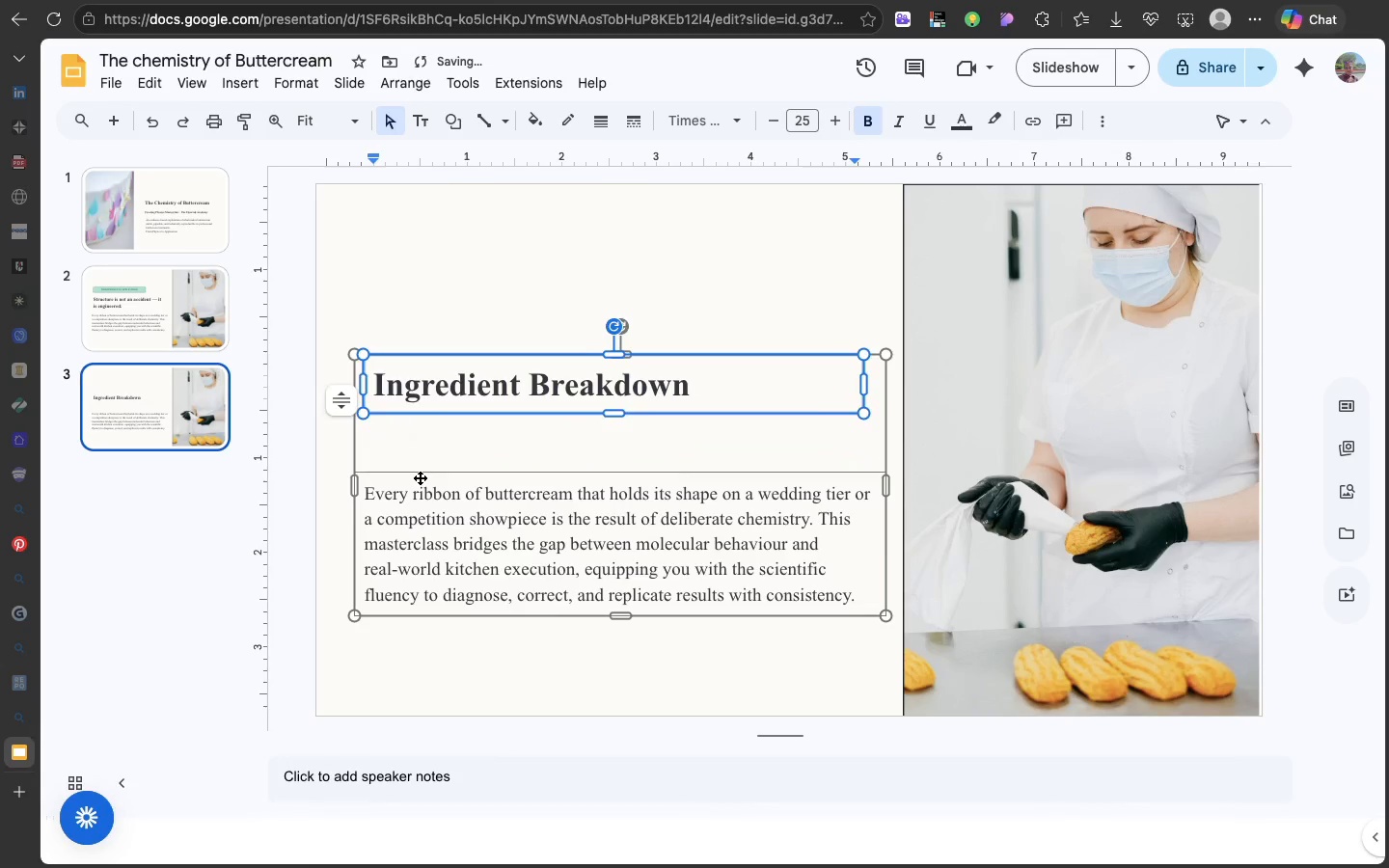 
left_click([420, 477])
 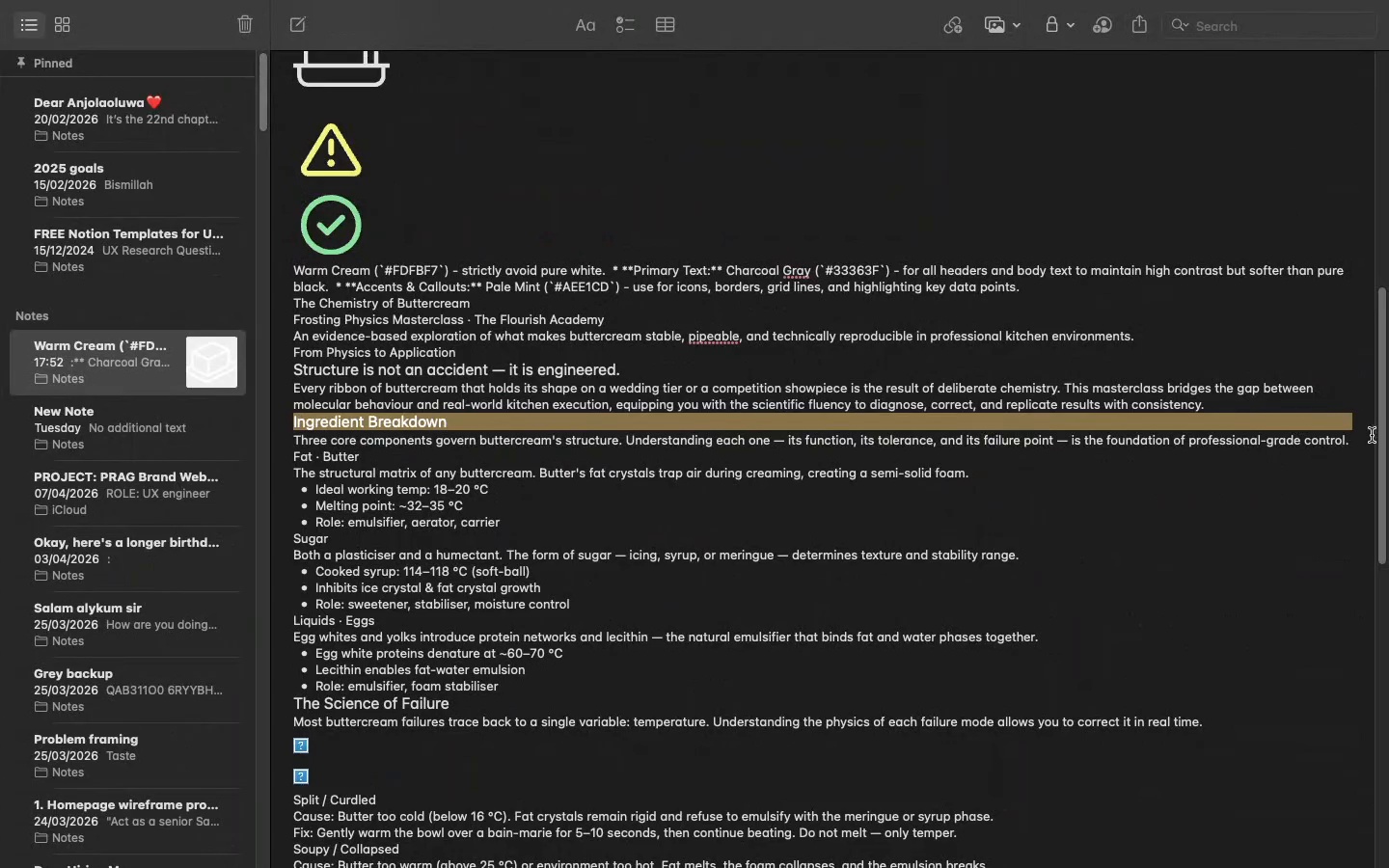 
wait(6.87)
 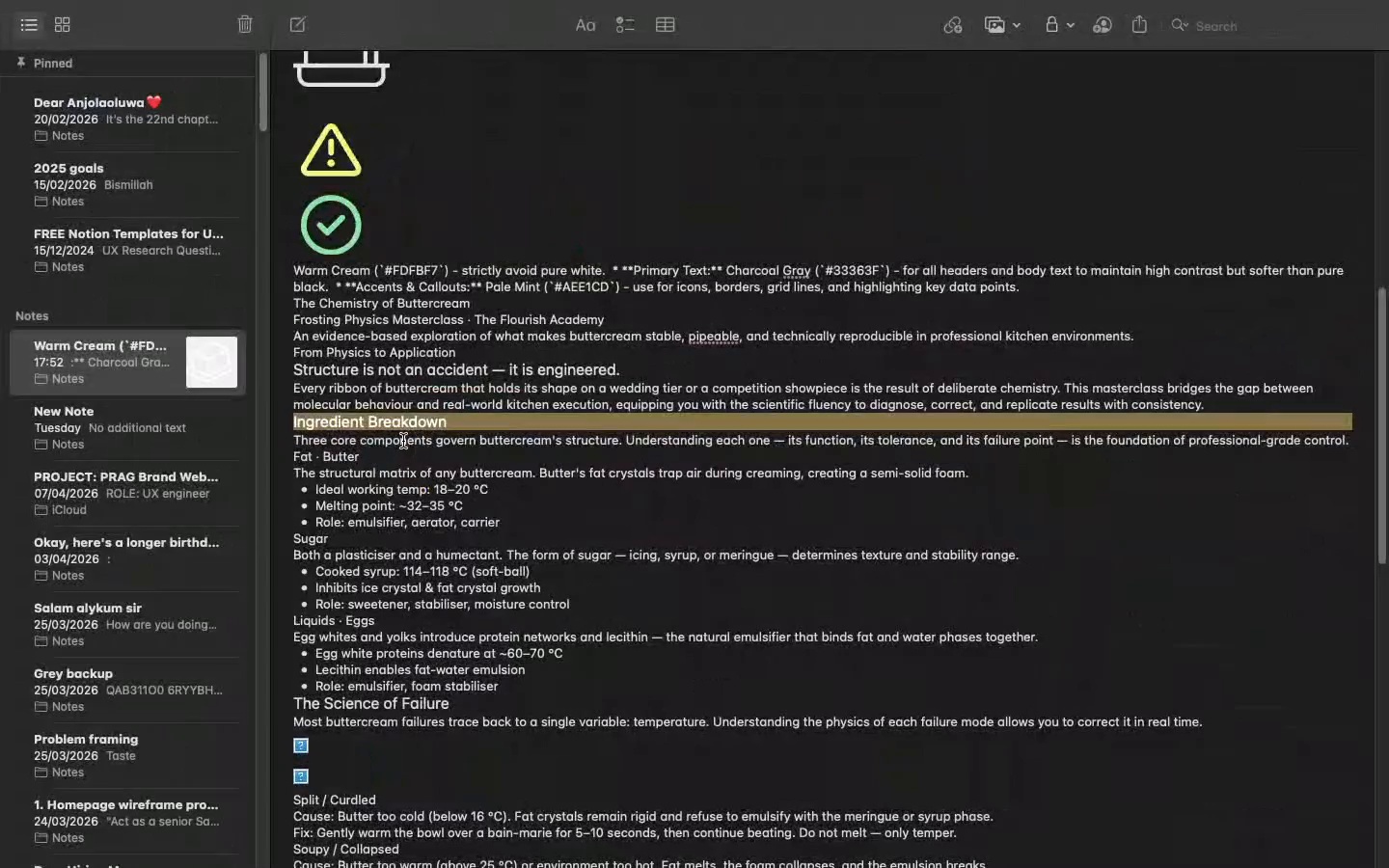 
left_click_drag(start_coordinate=[1355, 439], to_coordinate=[1243, 436])
 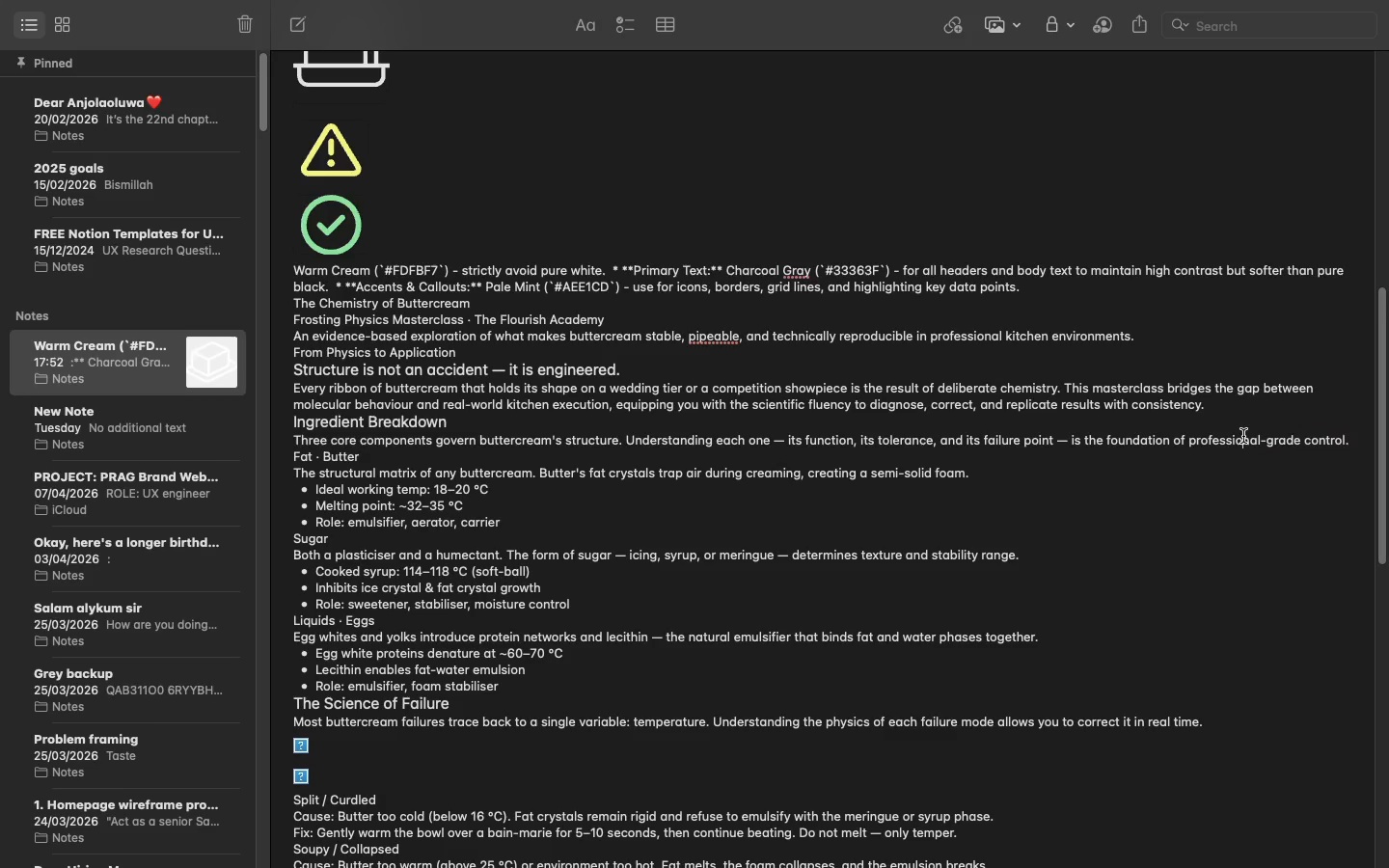 
left_click([1243, 437])
 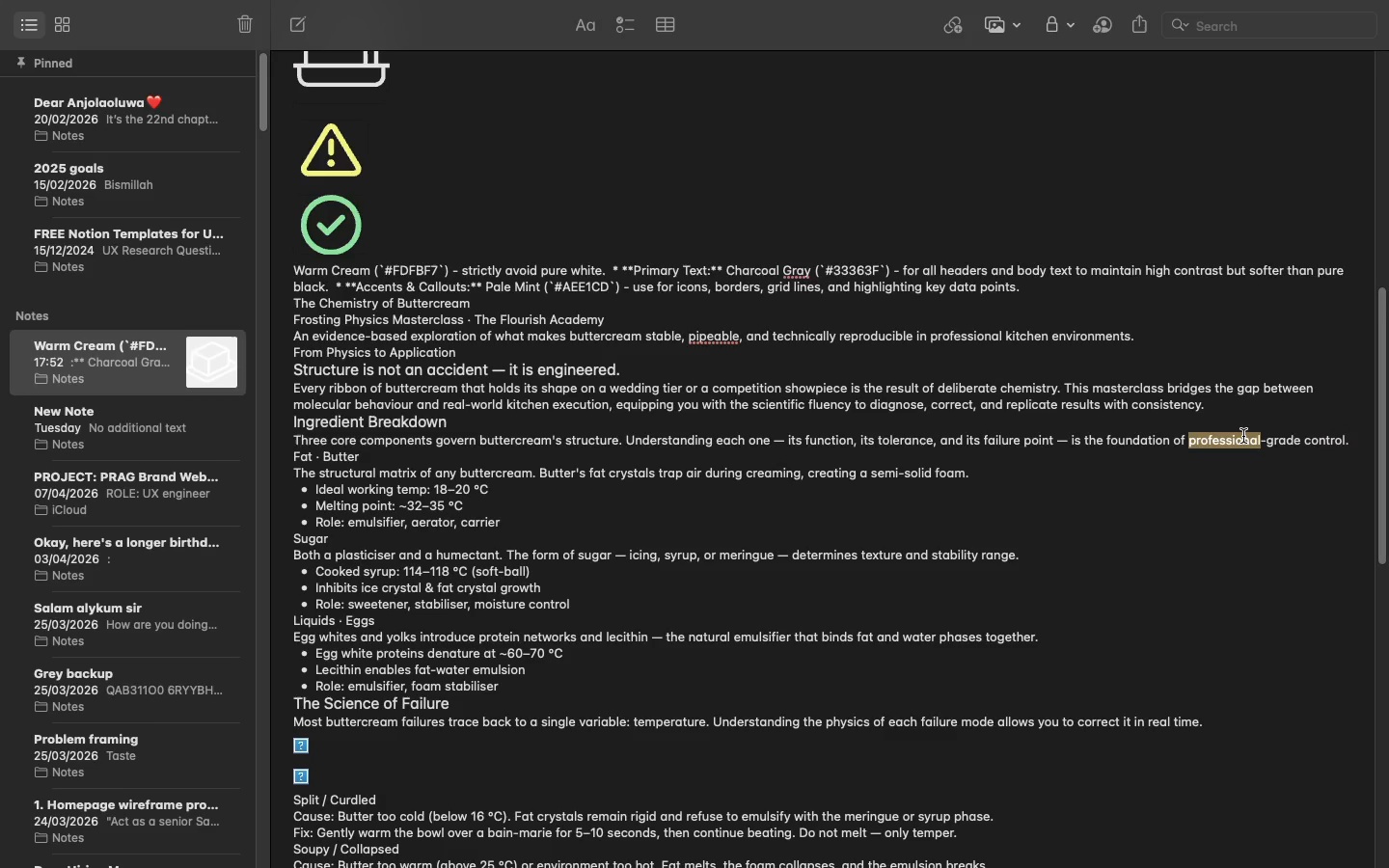 
double_click([1243, 436])
 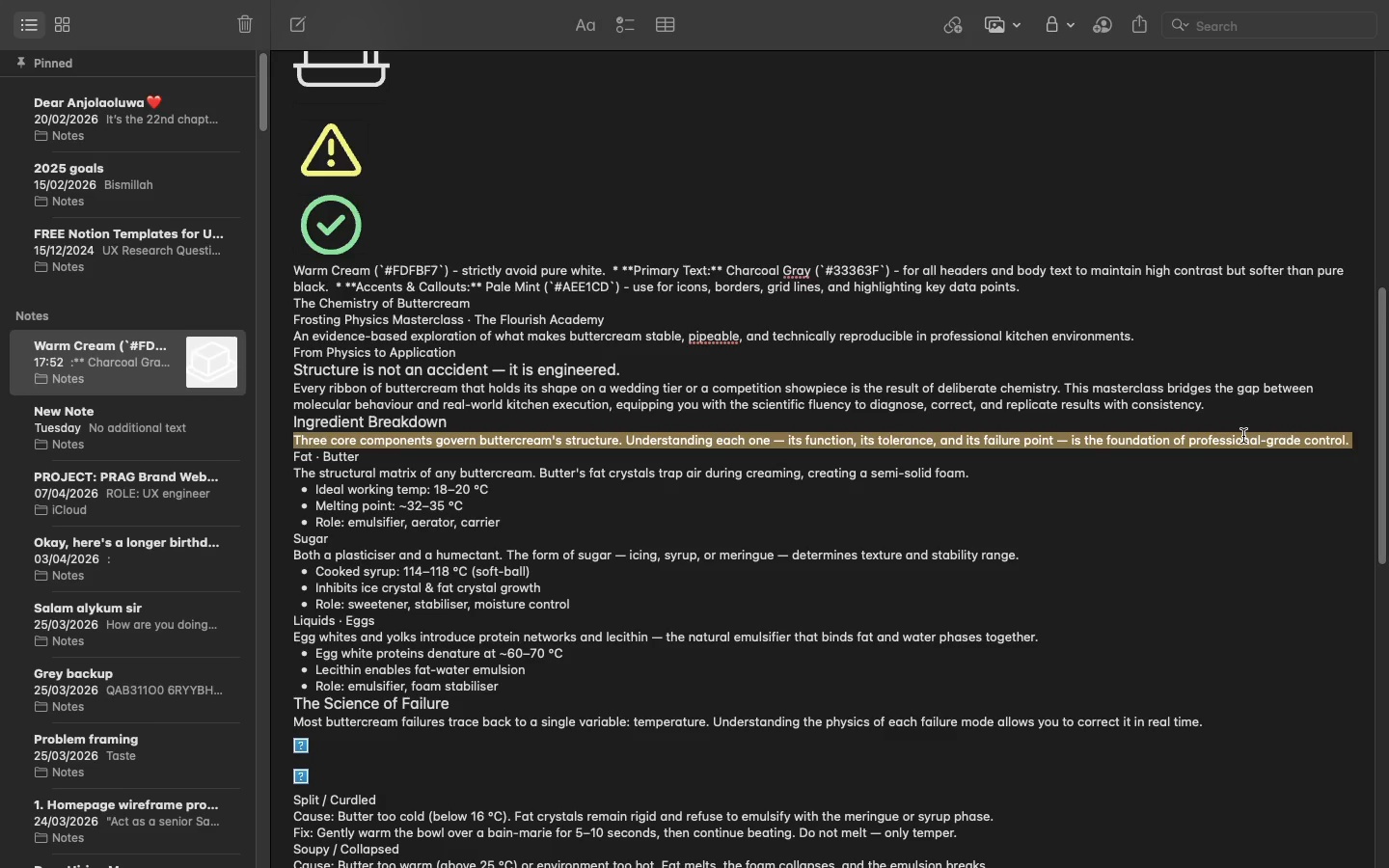 
triple_click([1243, 436])
 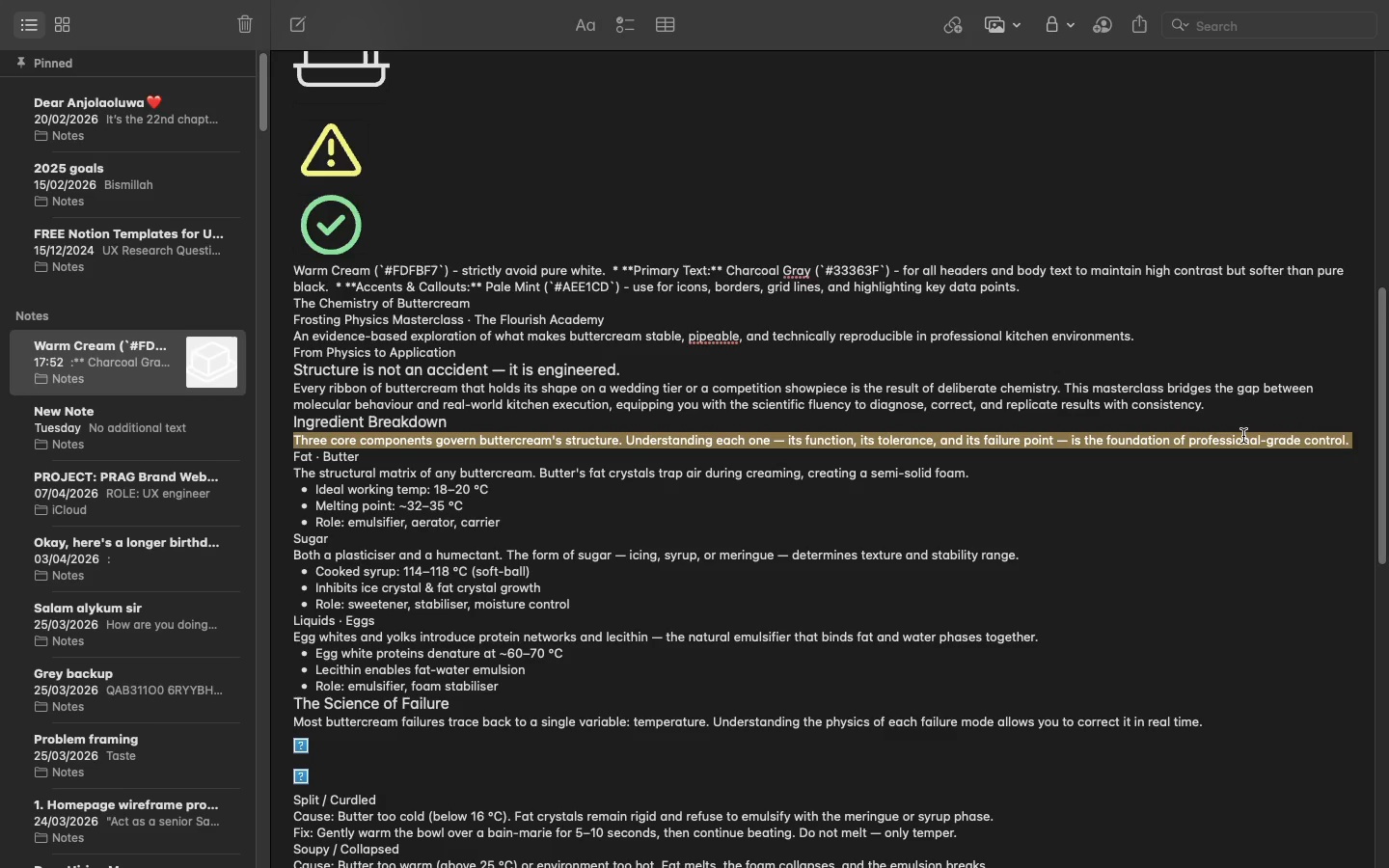 
triple_click([1243, 436])
 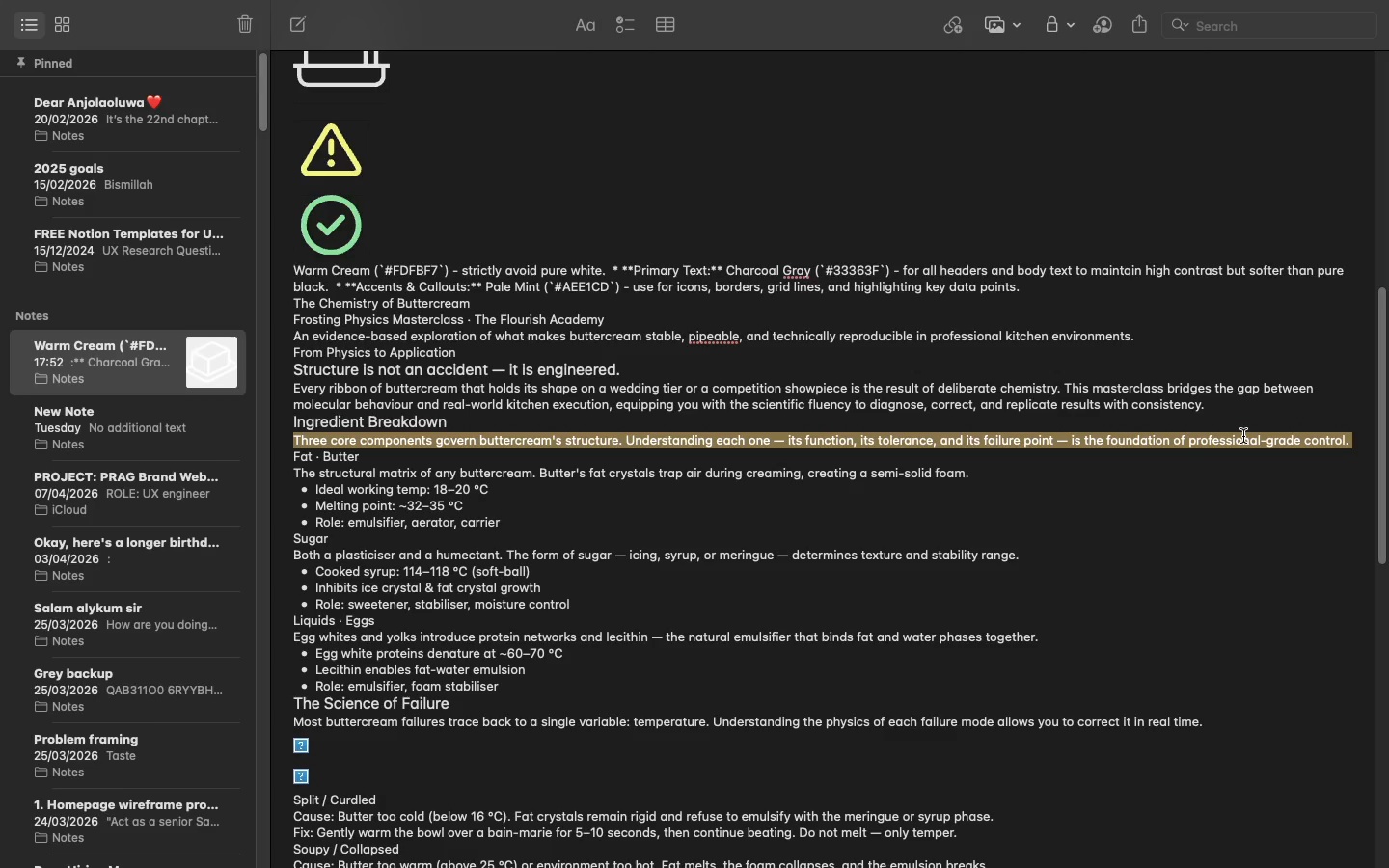 
key(Meta+C)
 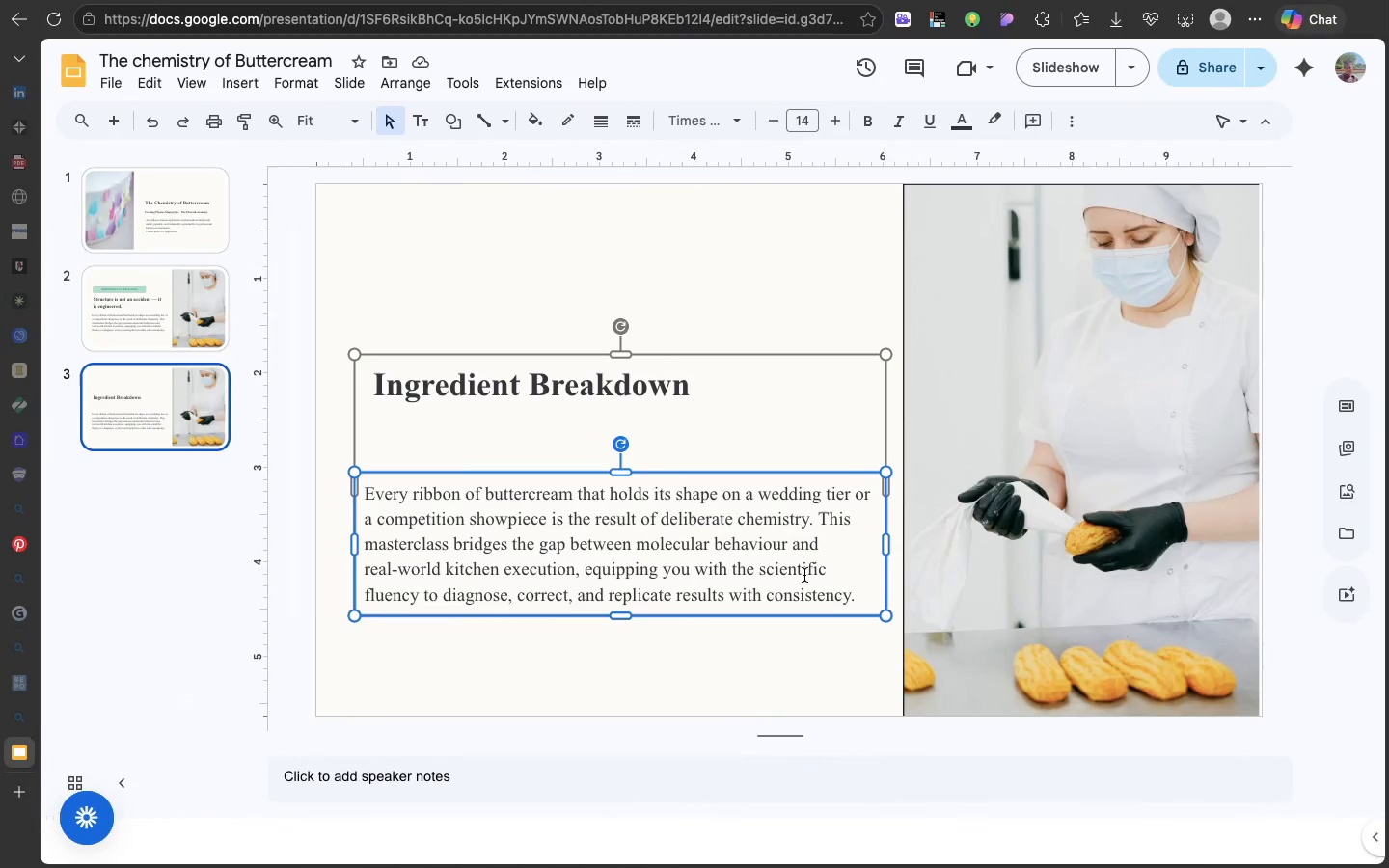 
double_click([804, 575])
 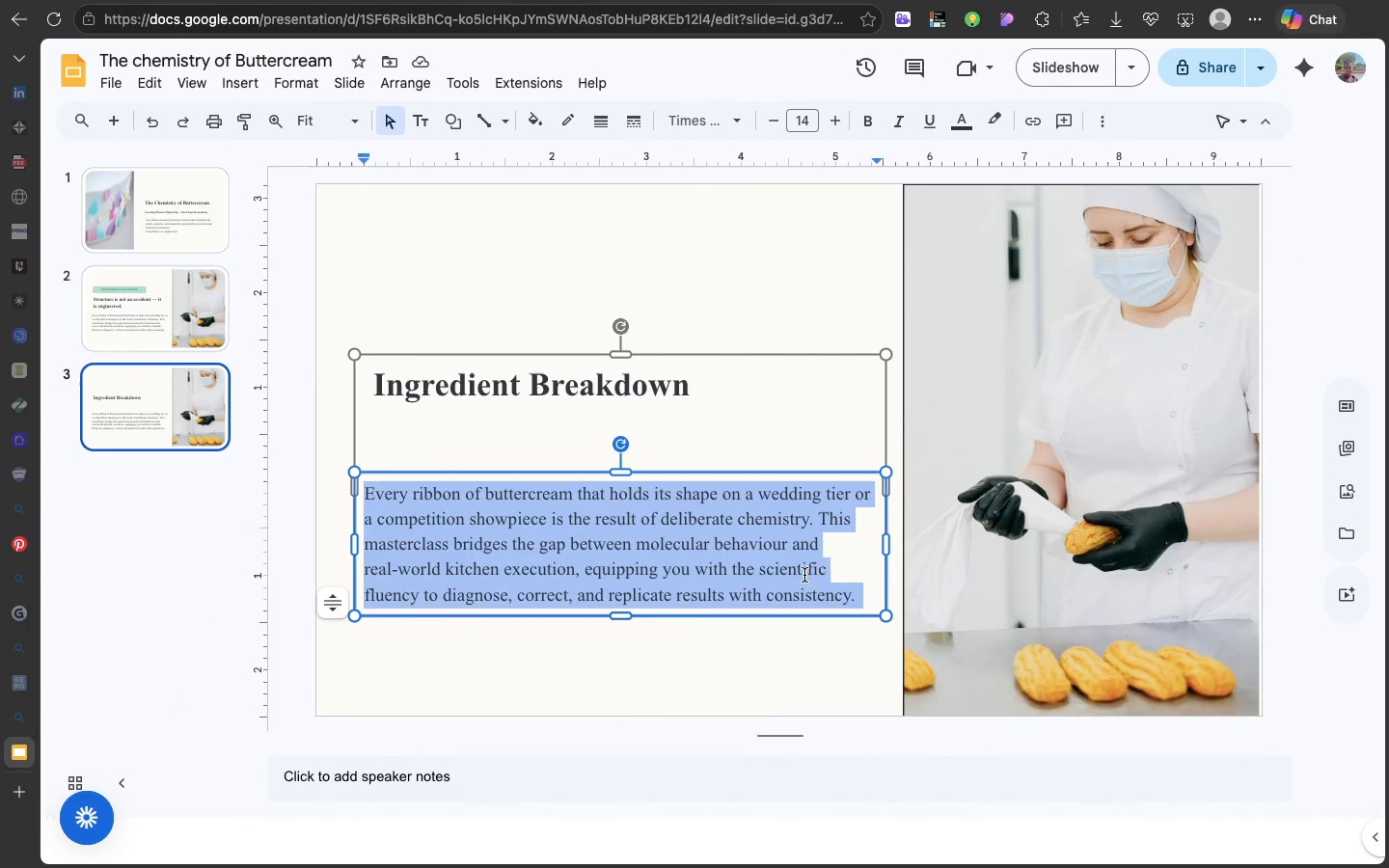 
triple_click([804, 575])
 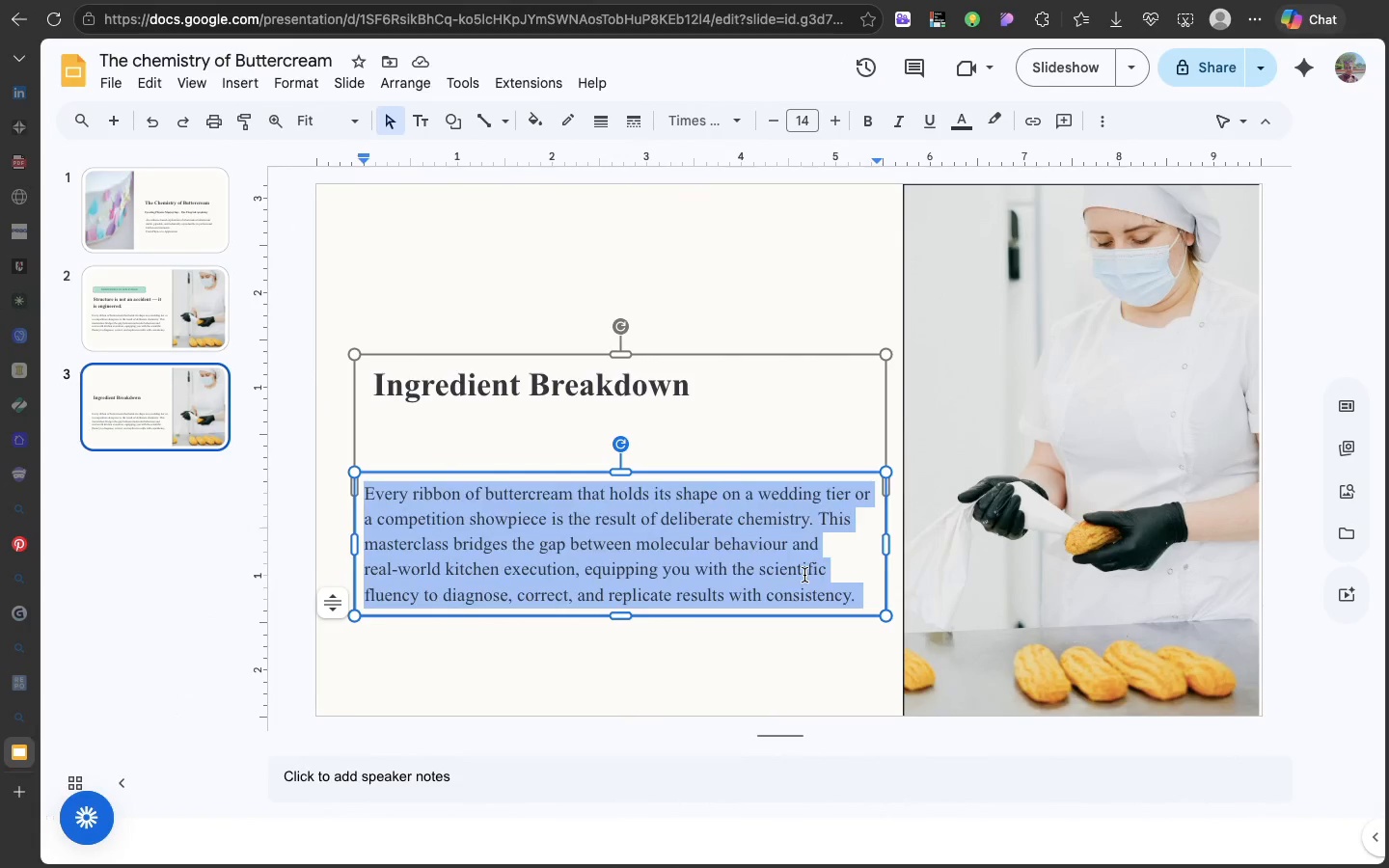 
key(Meta+V)
 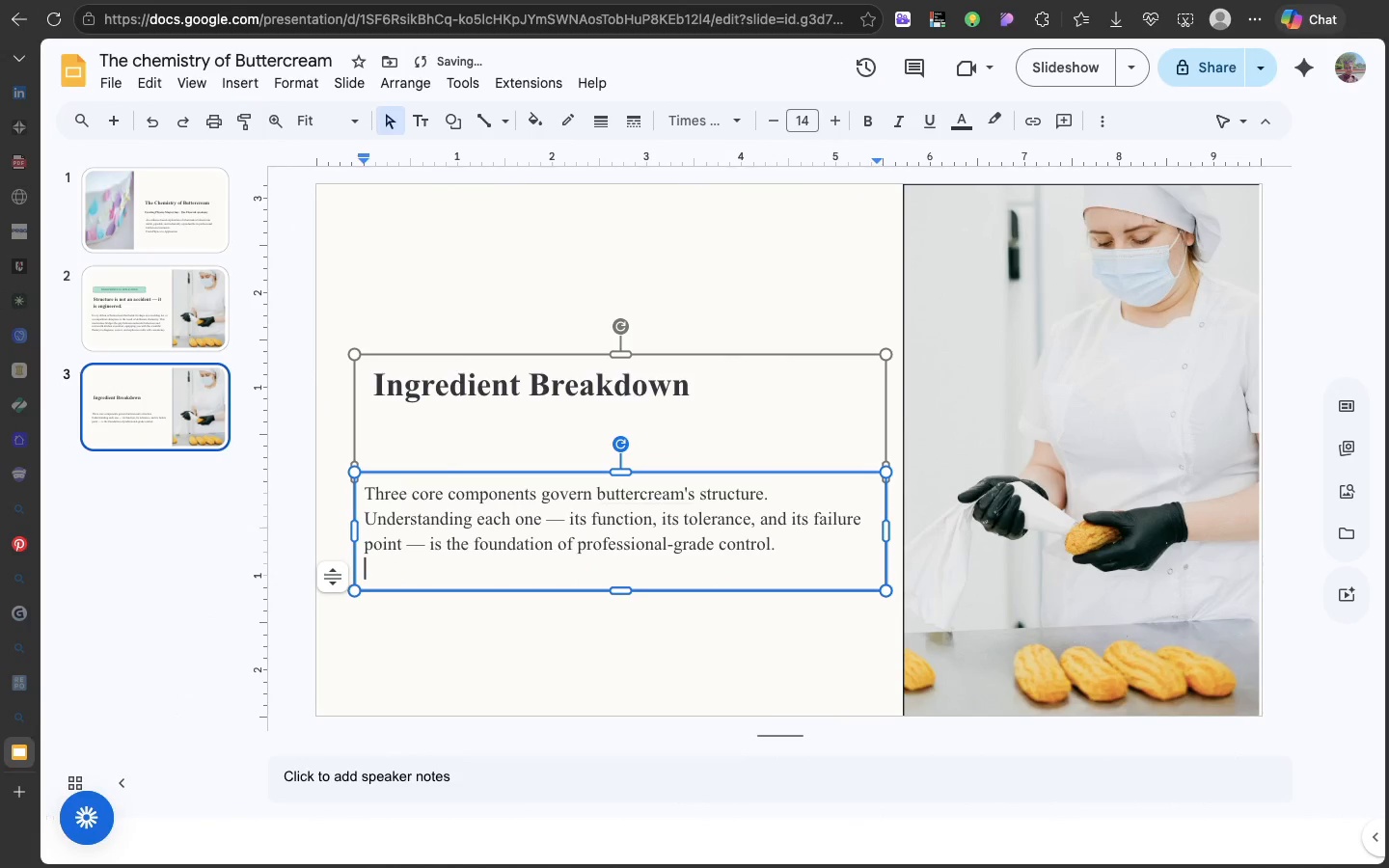 
key(Backspace)
 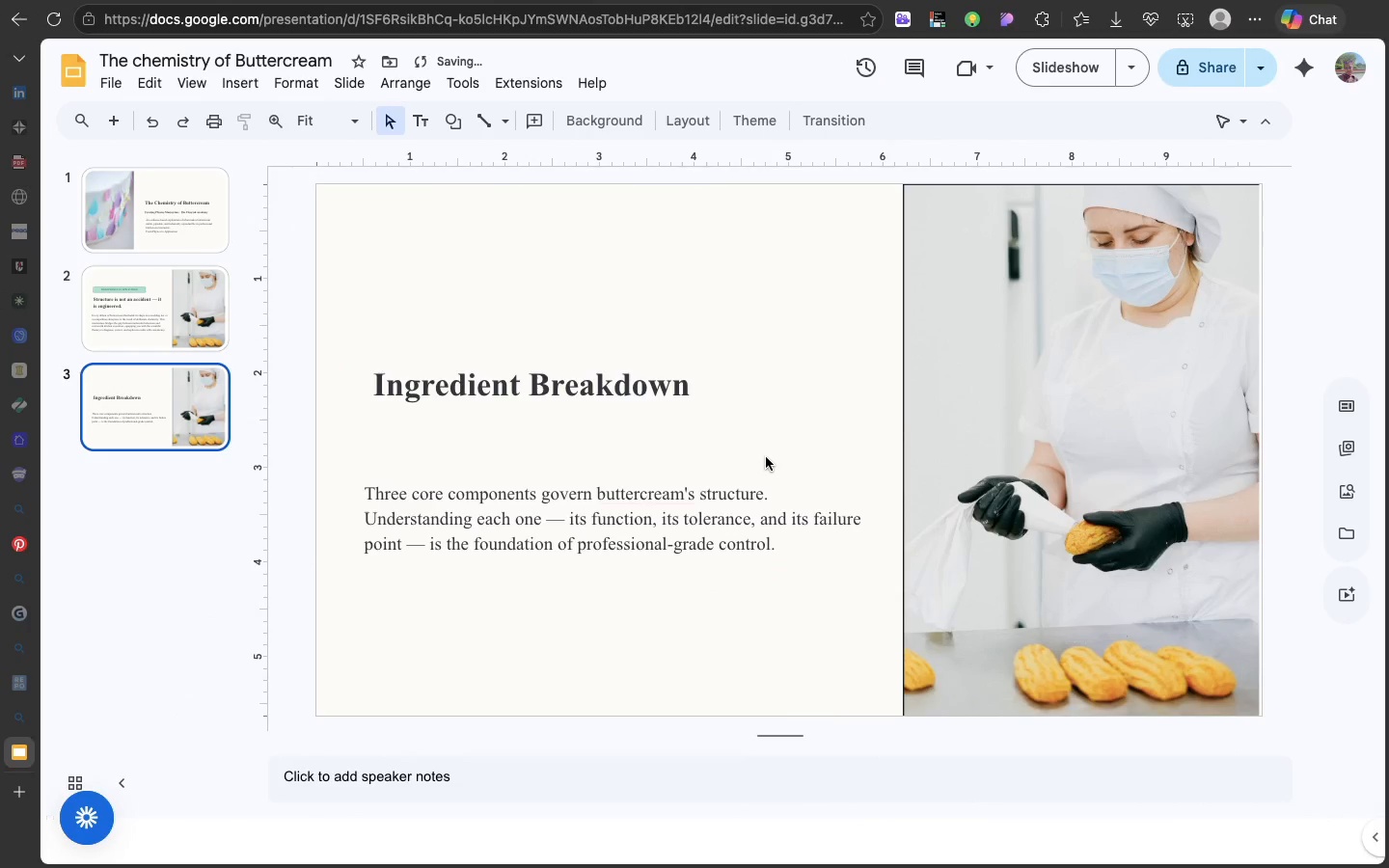 
left_click([766, 457])
 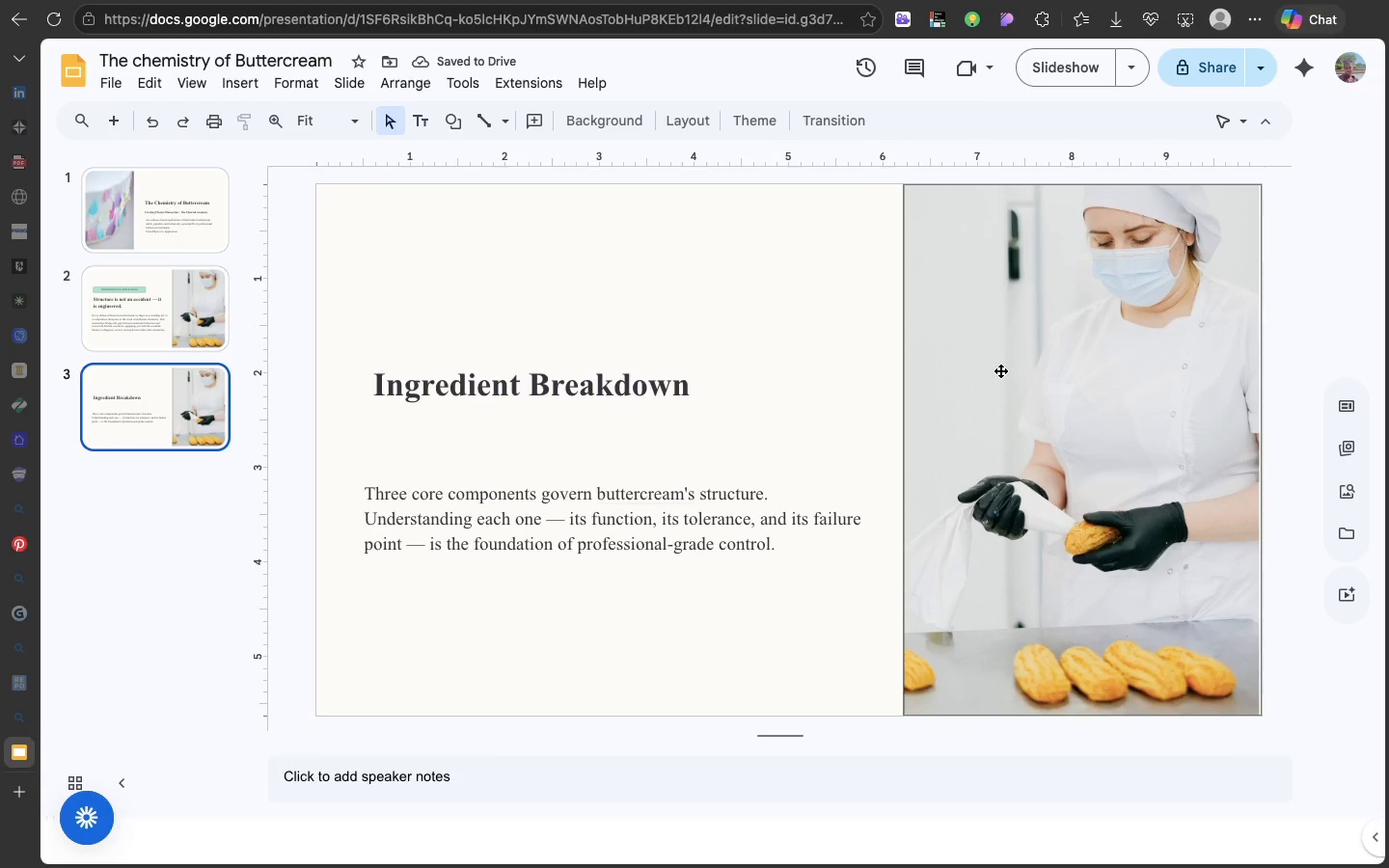 
left_click([1000, 370])
 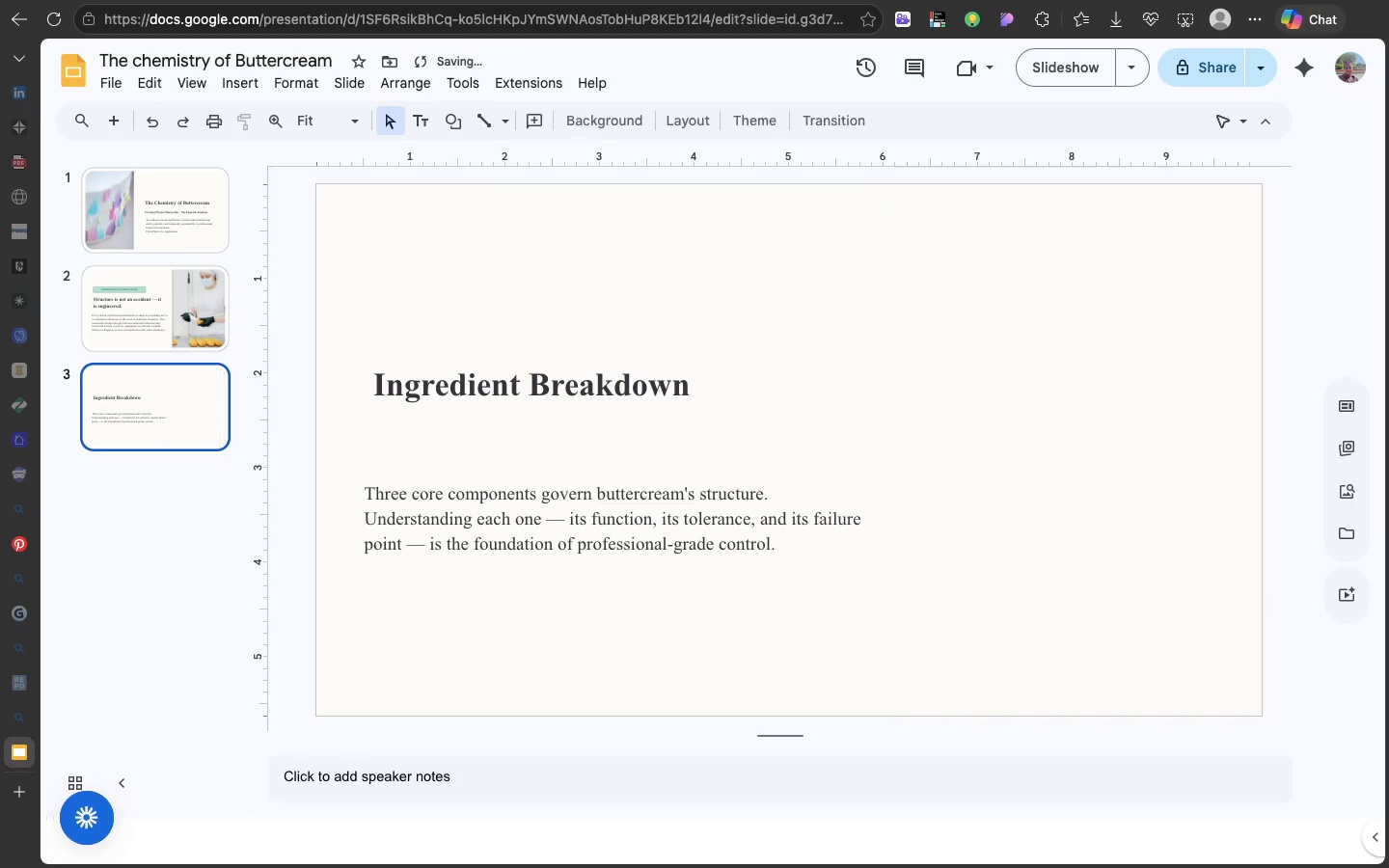 
key(Backspace)
 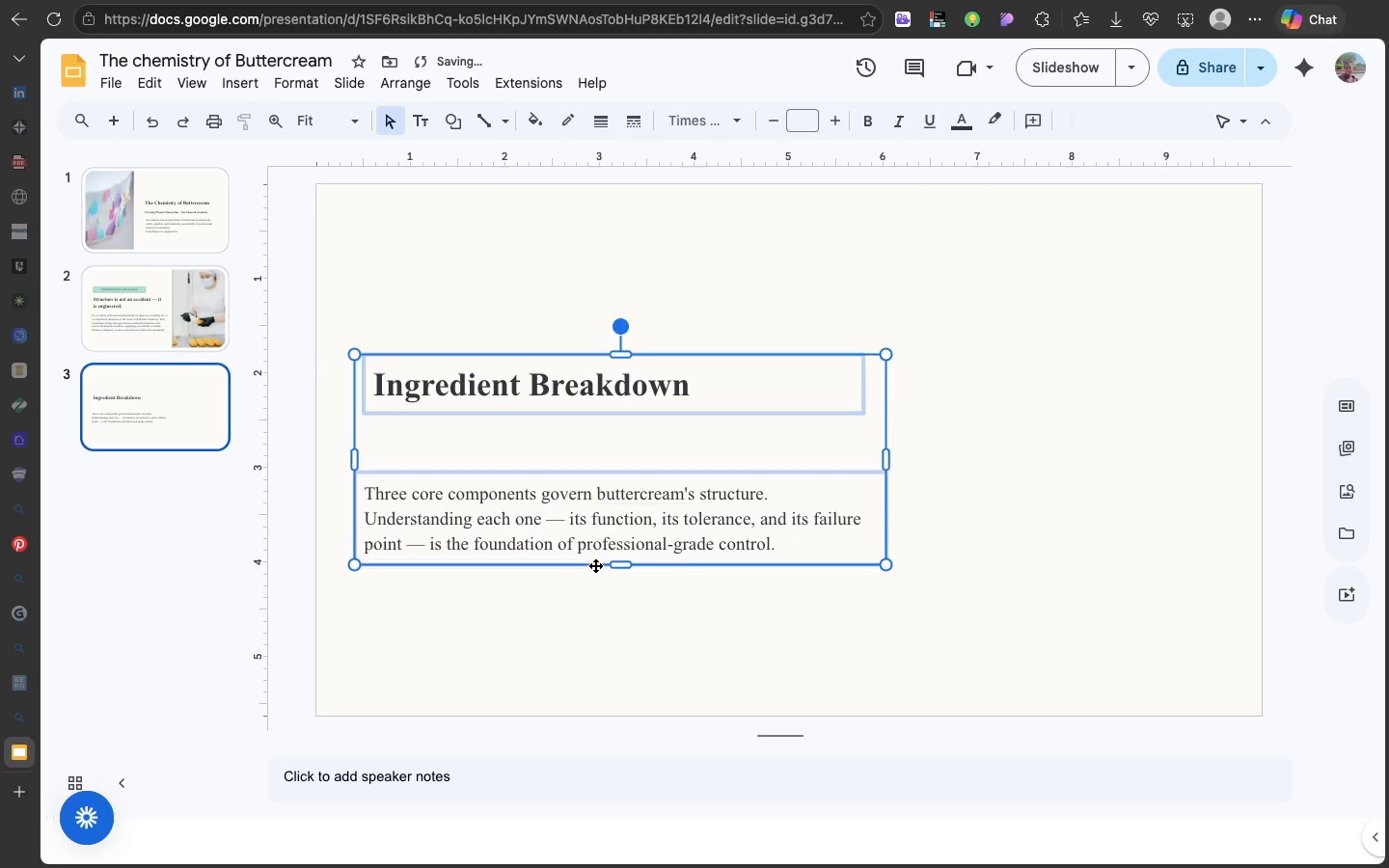 
left_click([595, 565])
 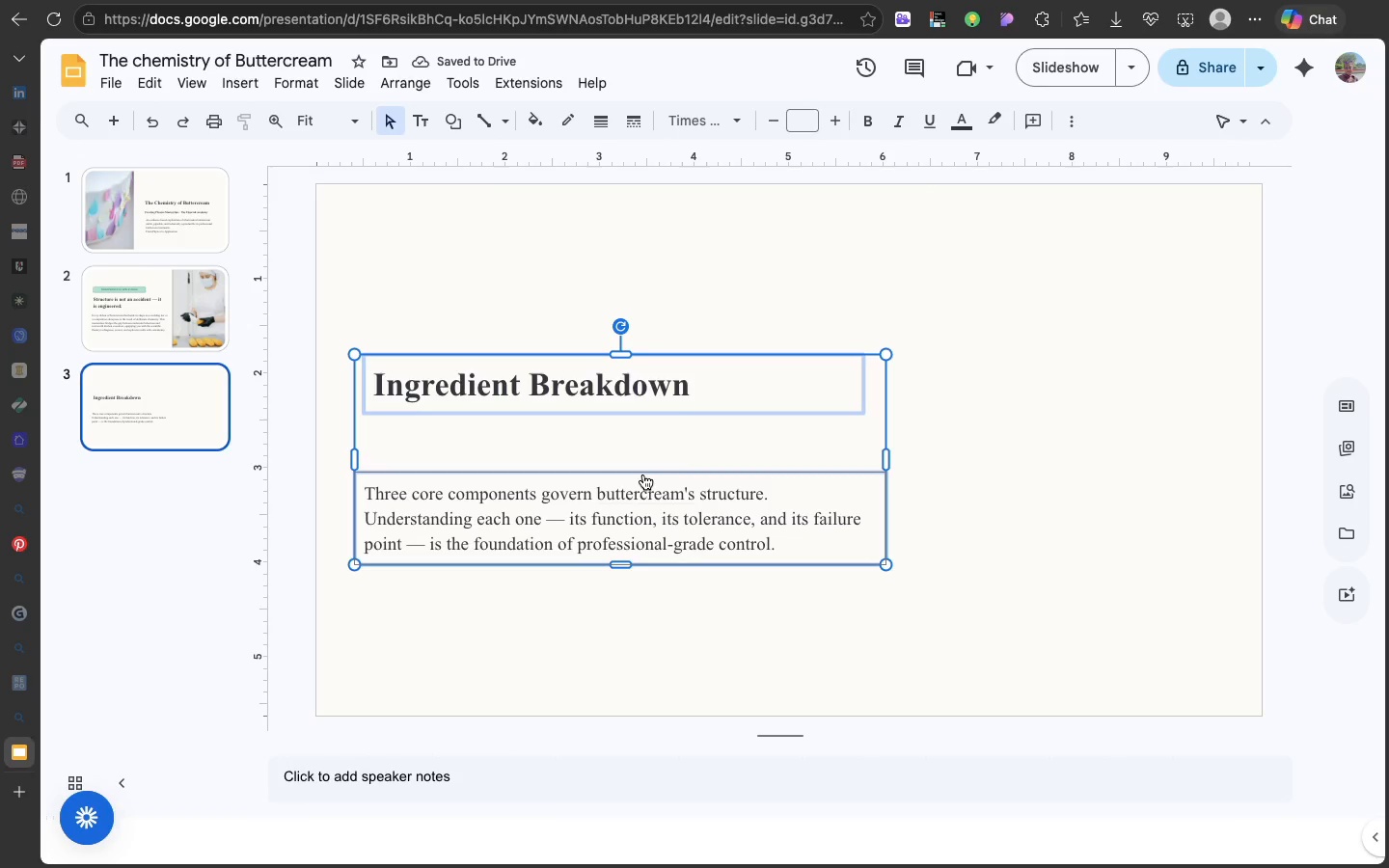 
right_click([643, 475])
 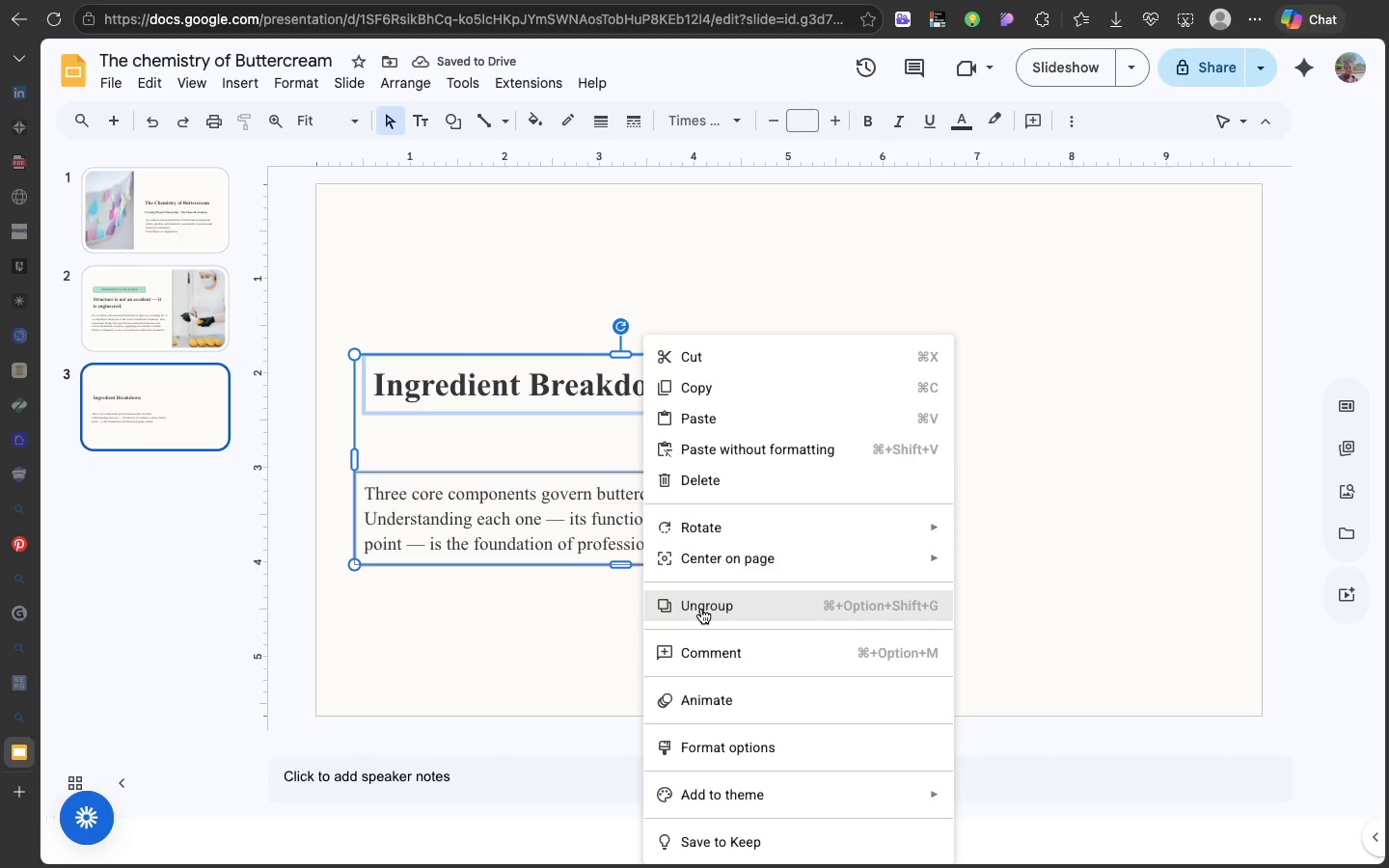 
left_click([701, 609])
 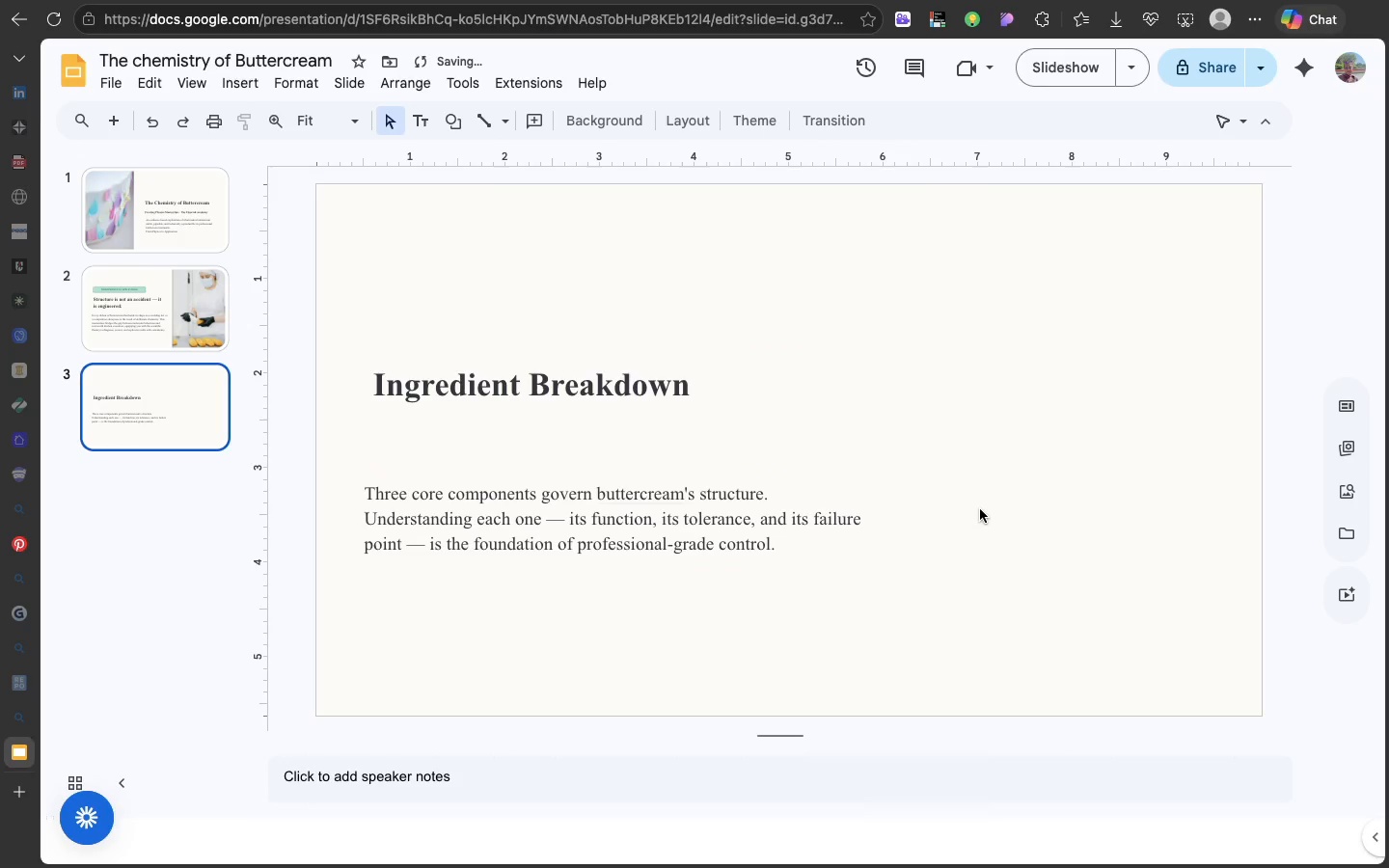 
left_click([980, 509])
 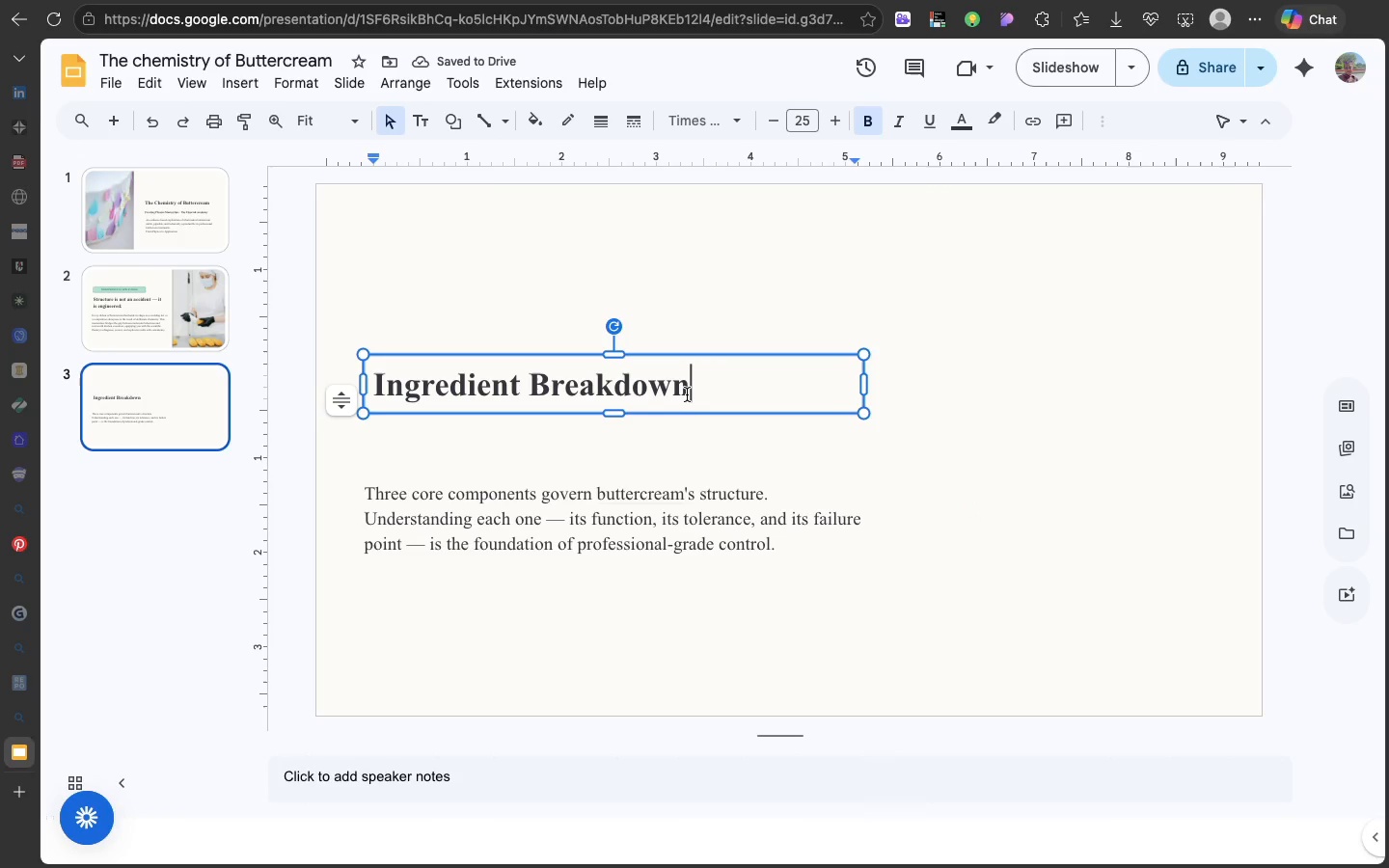 
left_click([687, 394])
 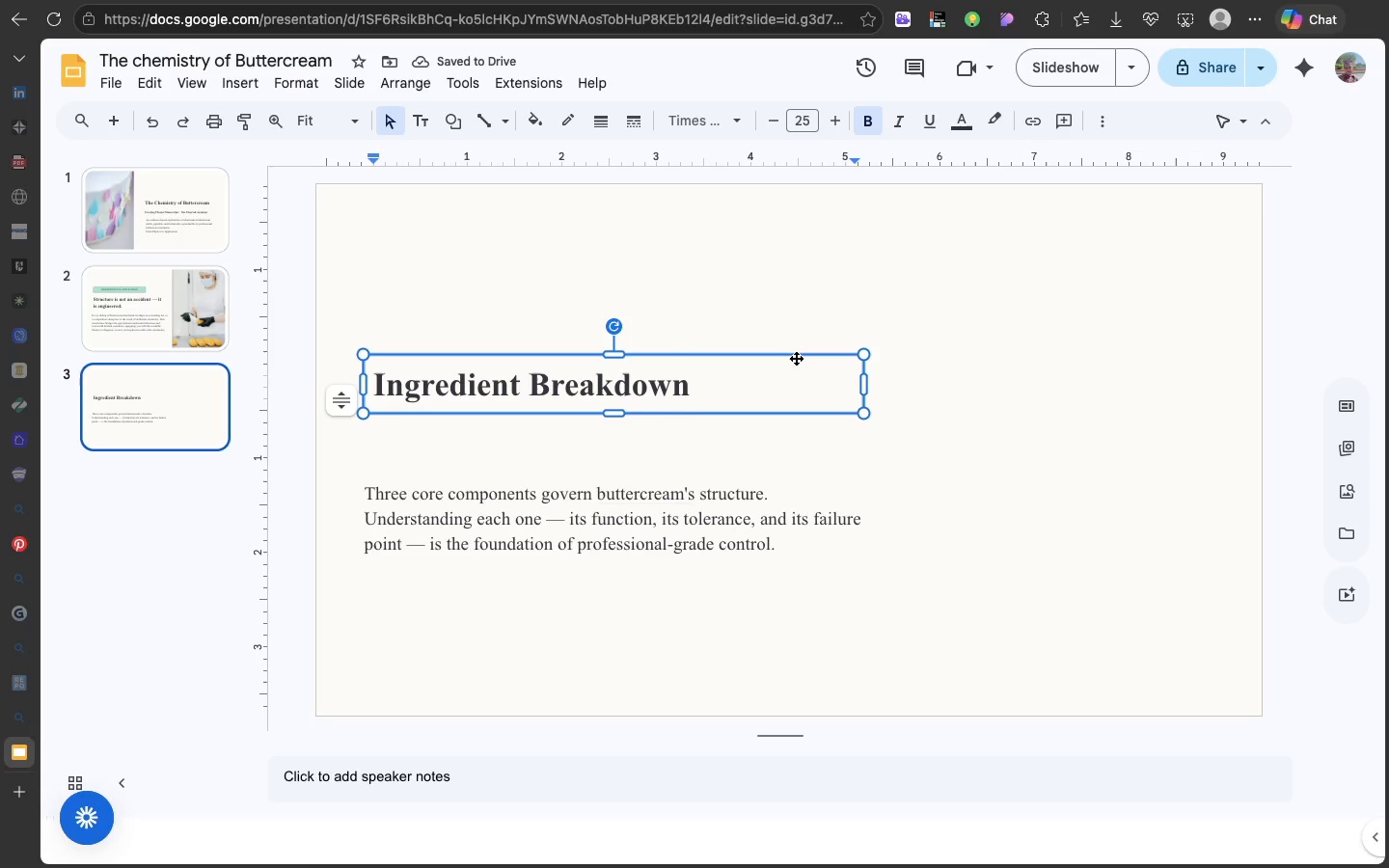 
left_click_drag(start_coordinate=[796, 358], to_coordinate=[777, 209])
 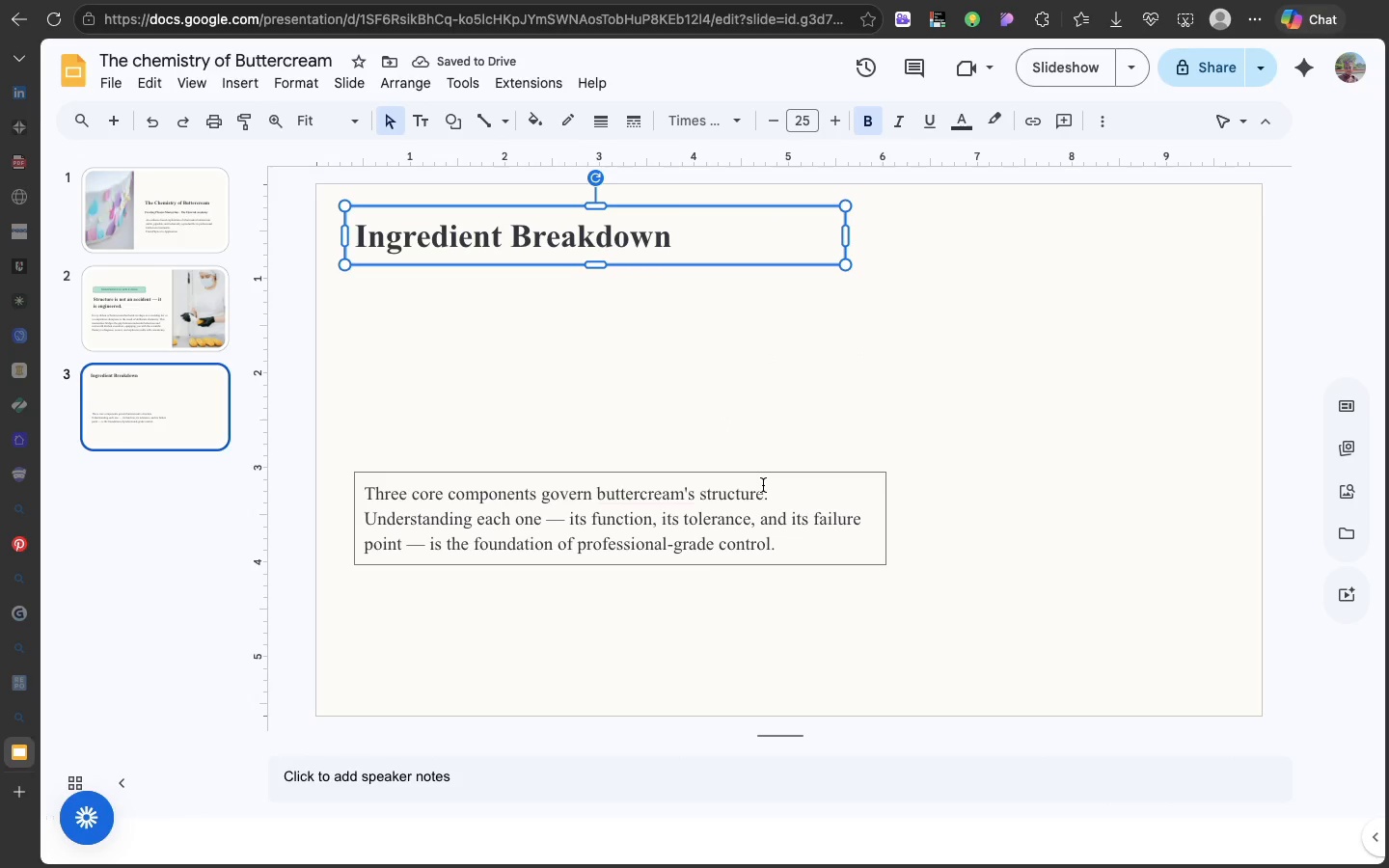 
left_click([763, 485])
 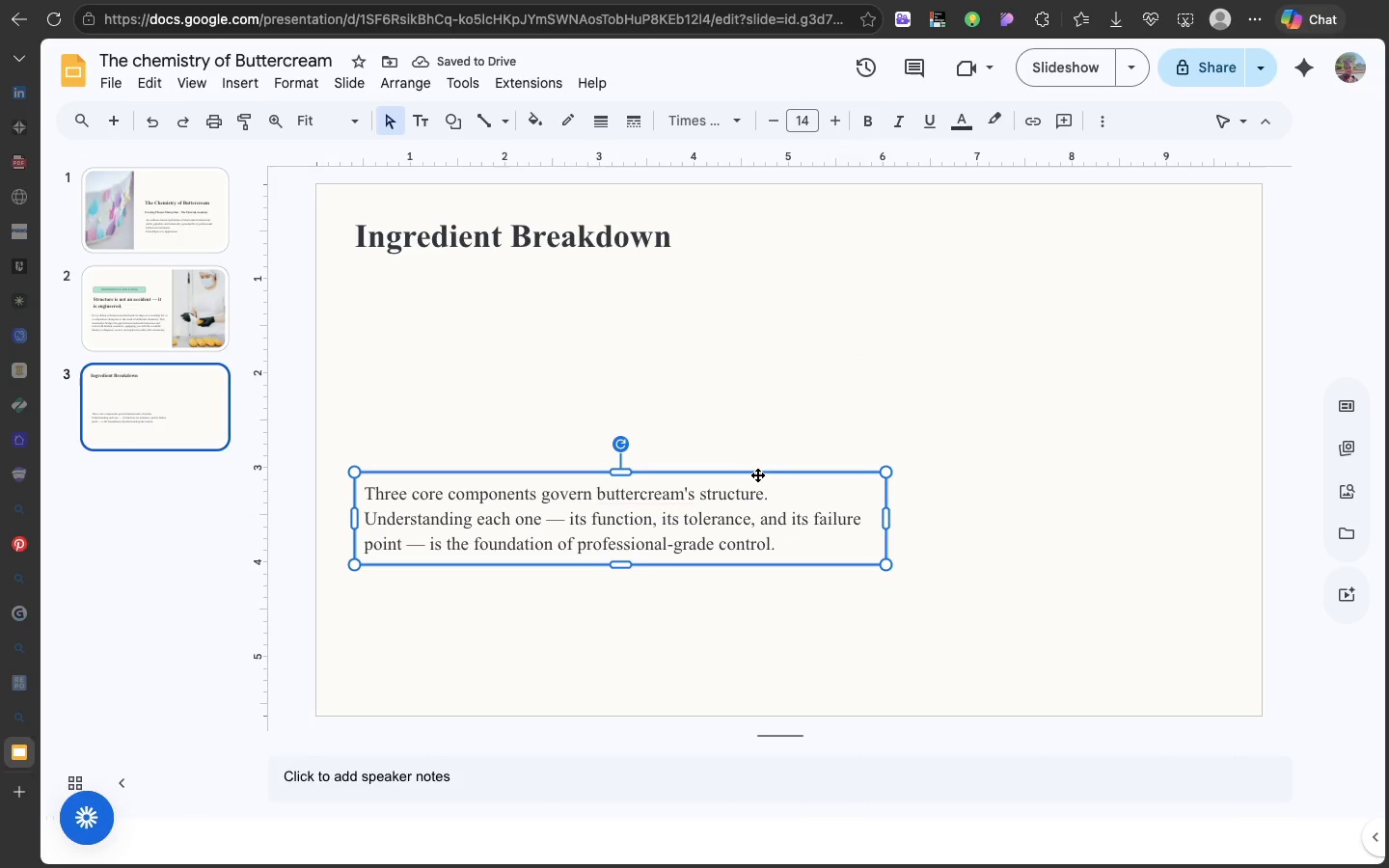 
left_click_drag(start_coordinate=[757, 475], to_coordinate=[746, 287])
 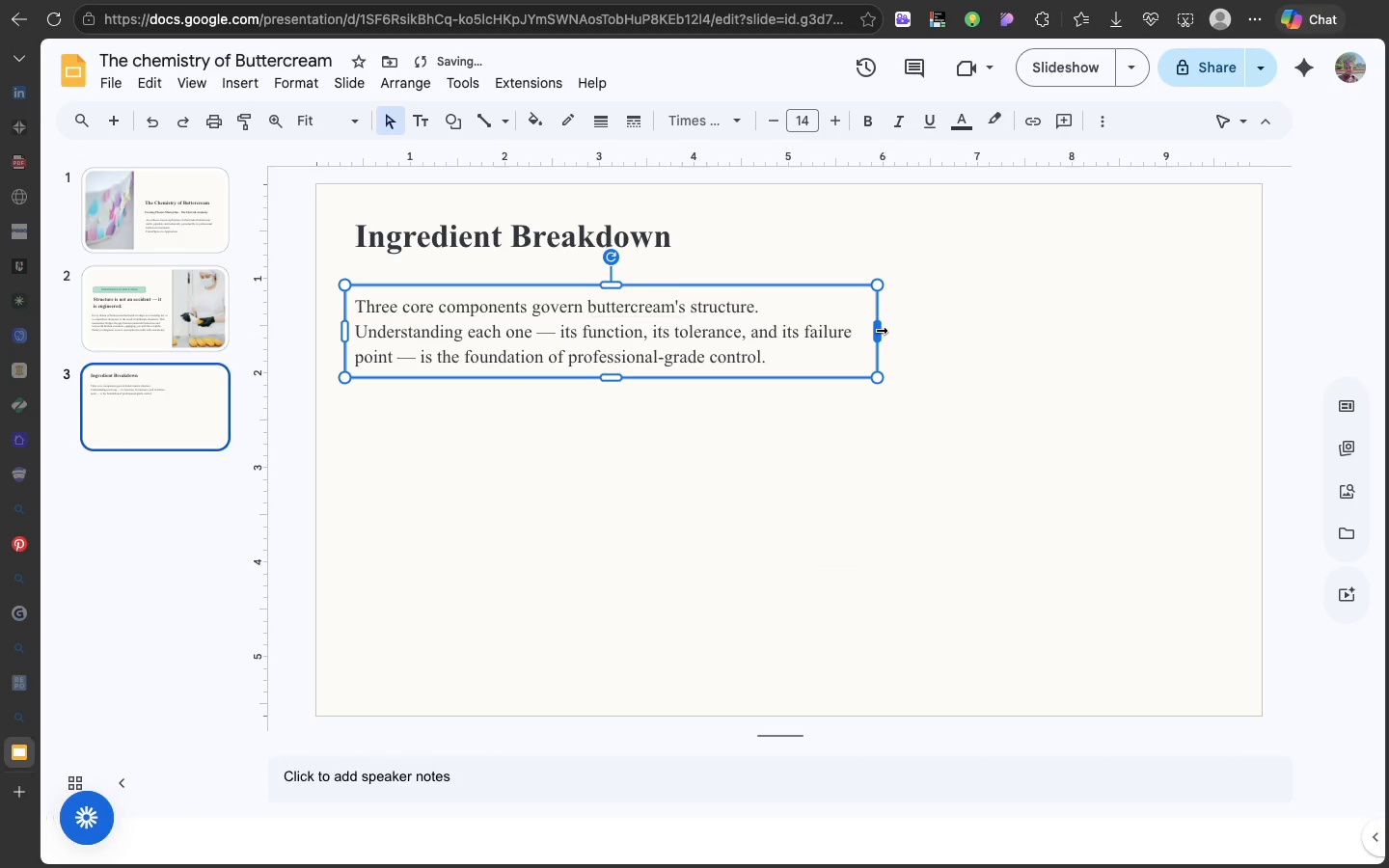 
left_click_drag(start_coordinate=[880, 330], to_coordinate=[1127, 271])
 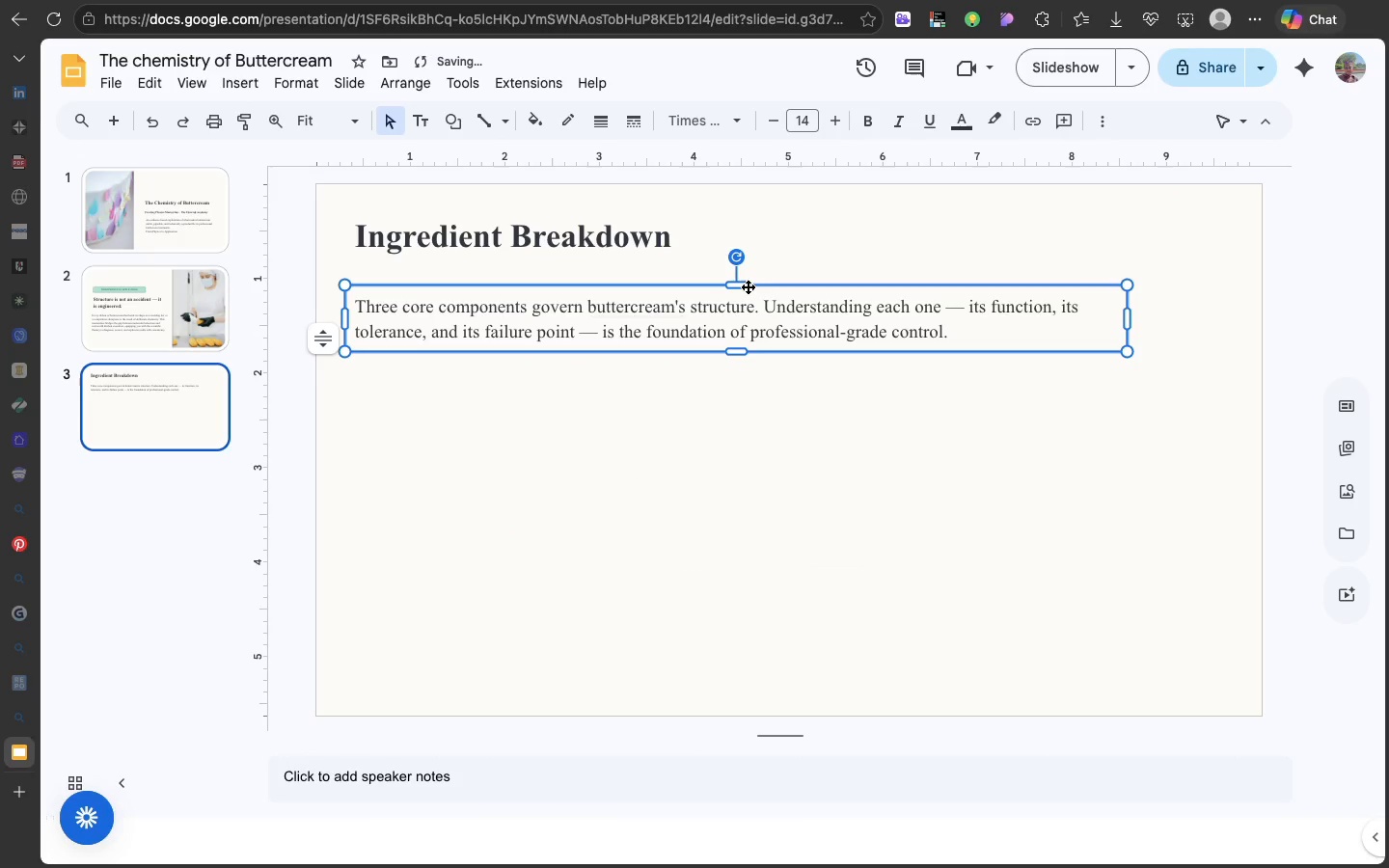 
left_click_drag(start_coordinate=[748, 286], to_coordinate=[756, 269])
 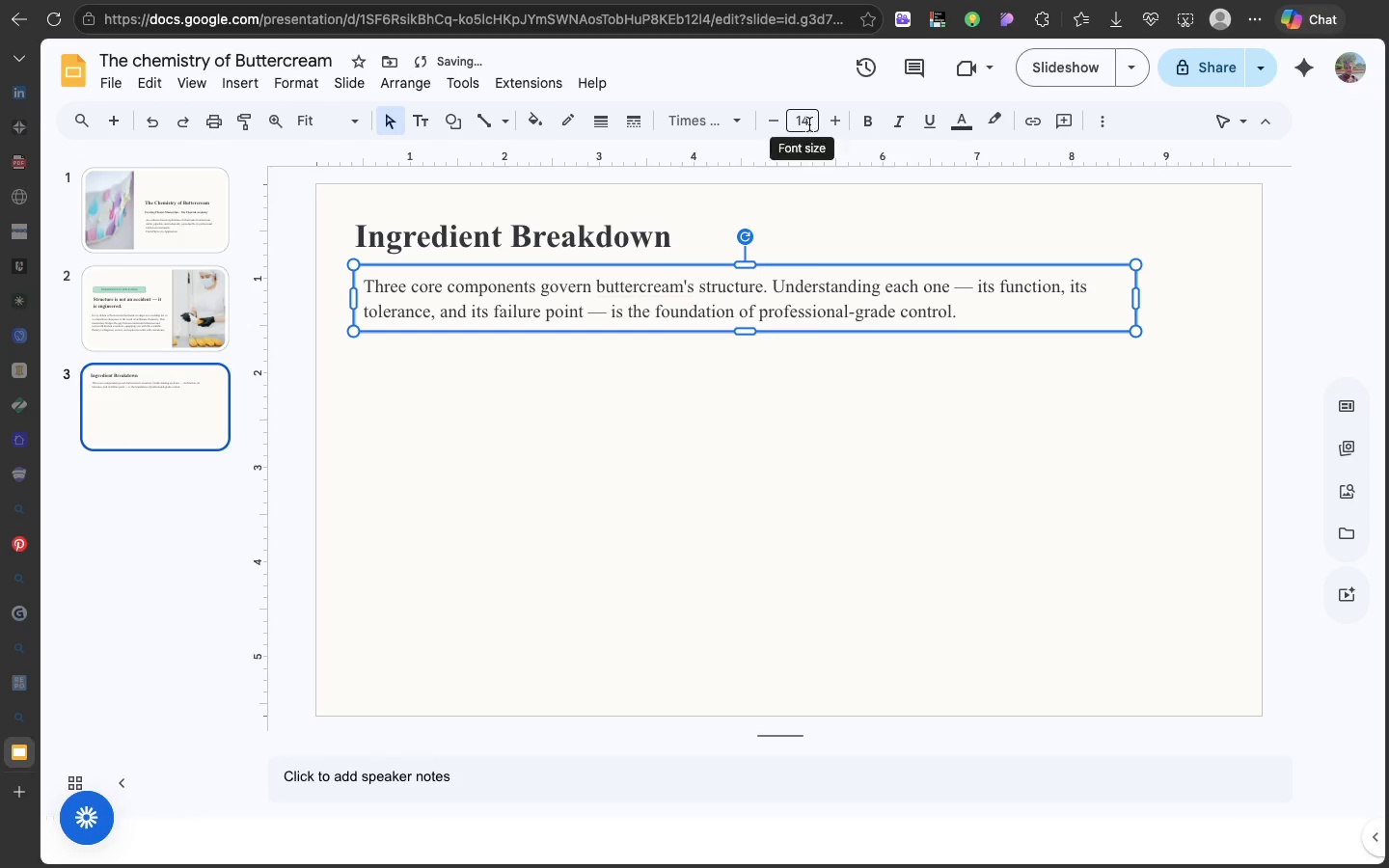 
left_click([809, 124])
 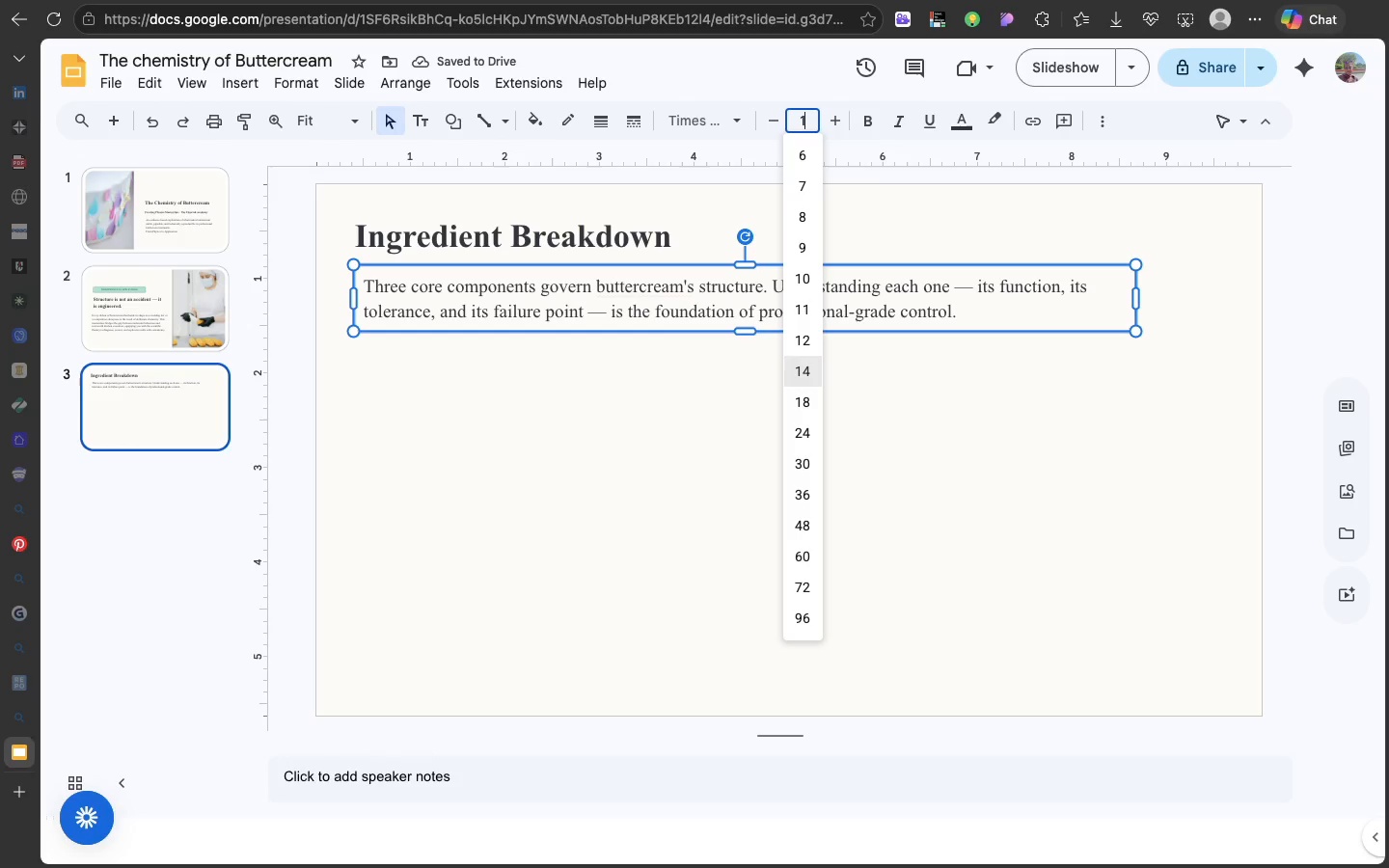 
type(12)
 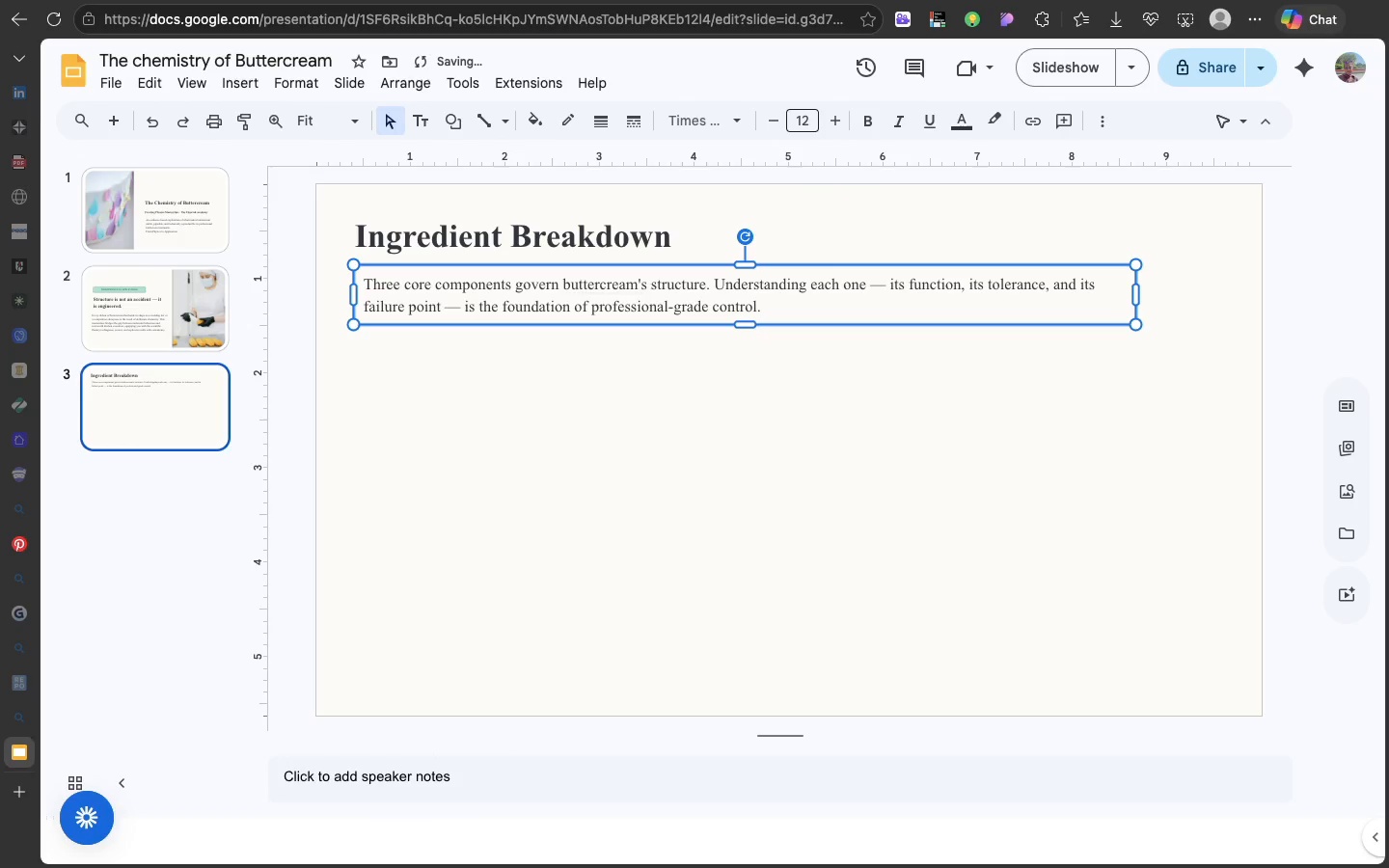 
key(Enter)
 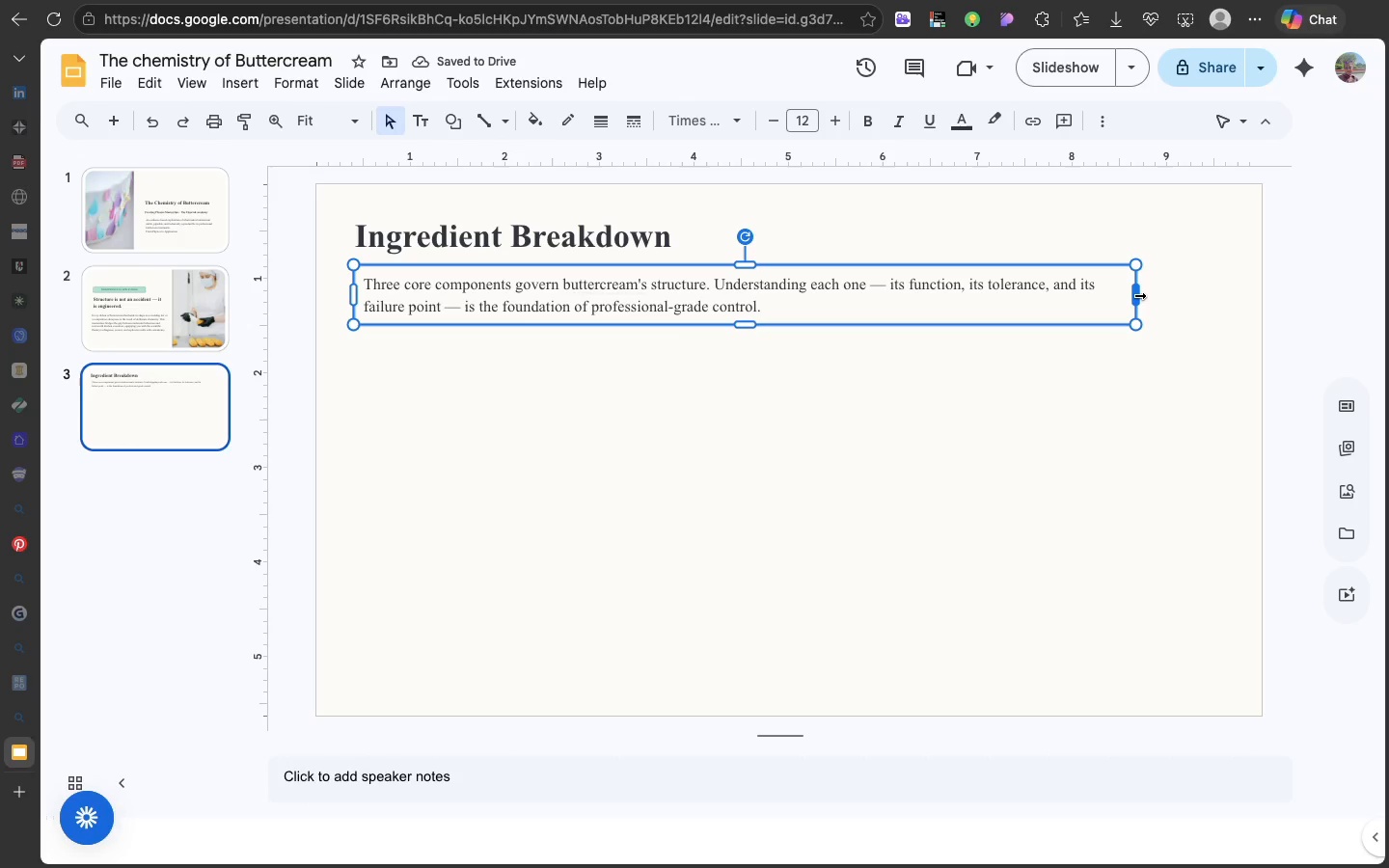 
left_click_drag(start_coordinate=[1138, 295], to_coordinate=[1241, 300])
 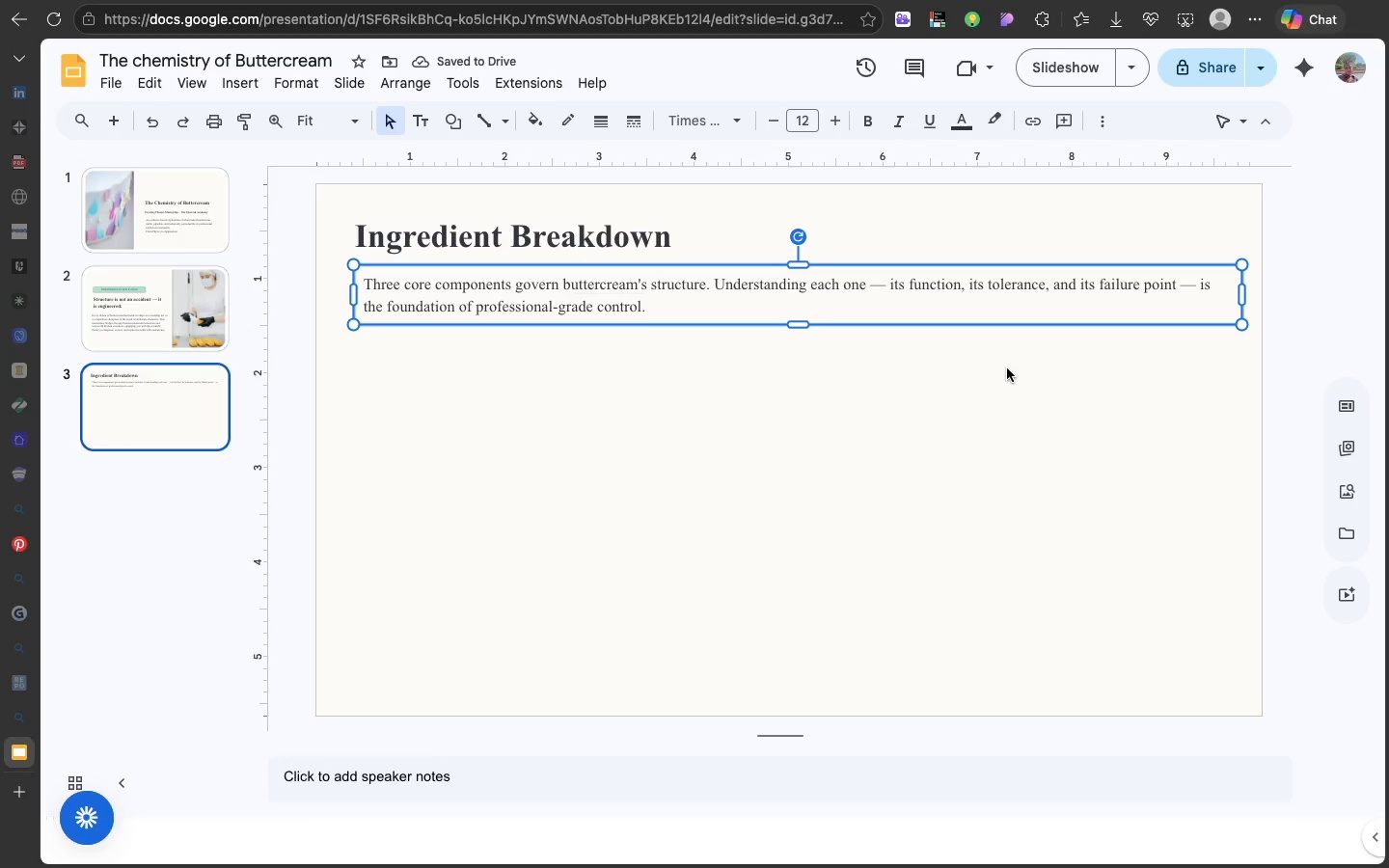 
wait(5.76)
 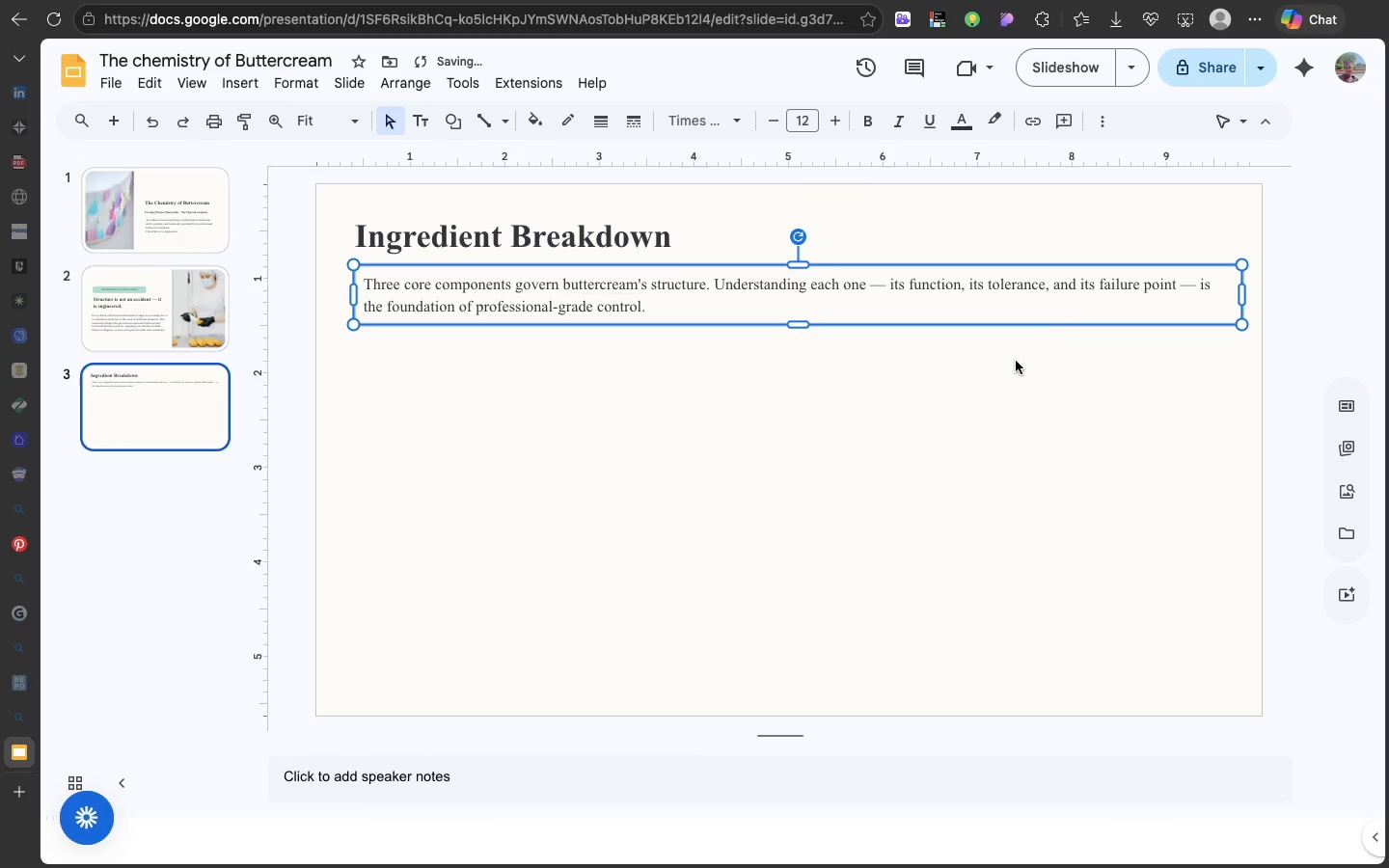 
left_click([701, 476])
 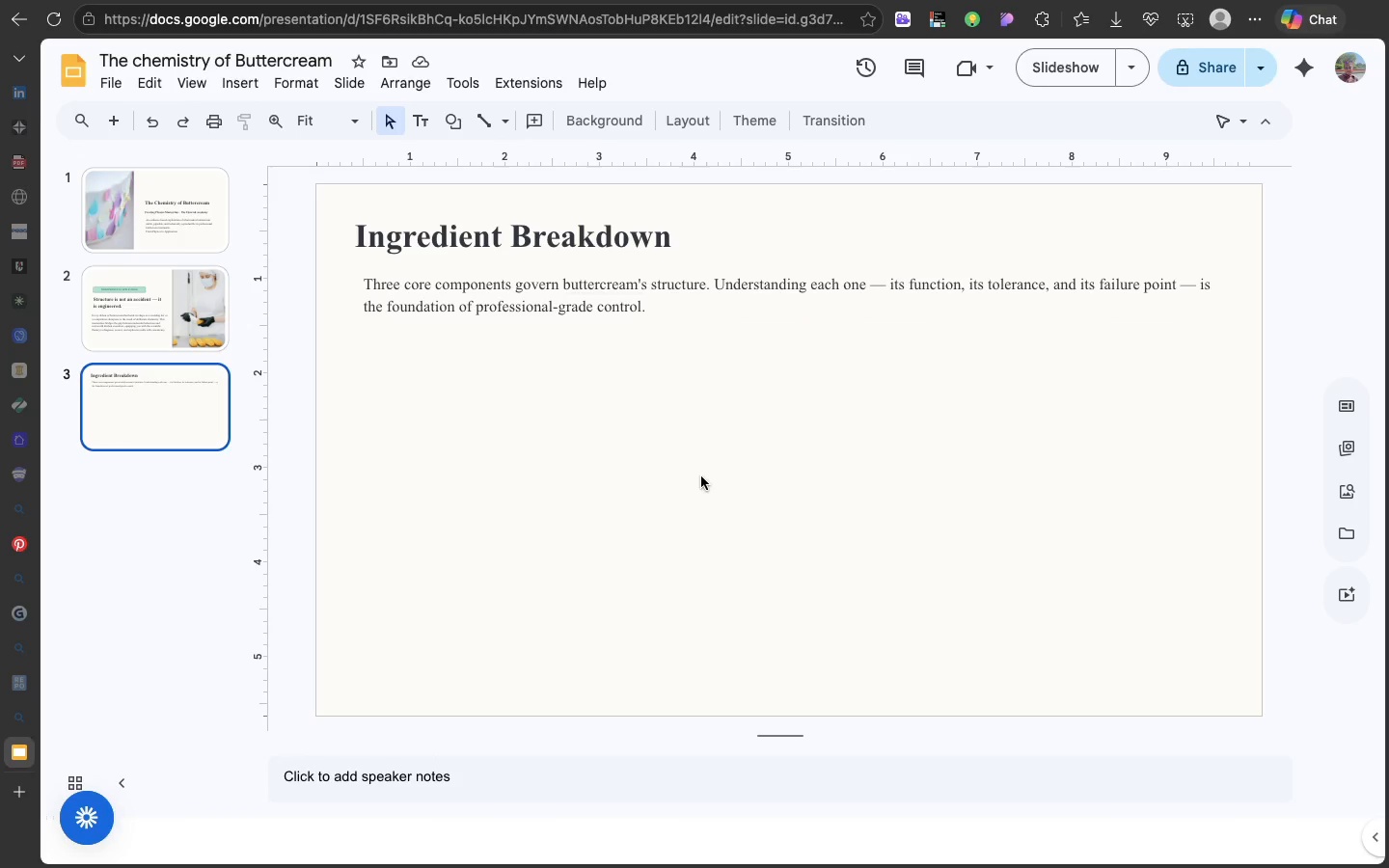 
wait(8.65)
 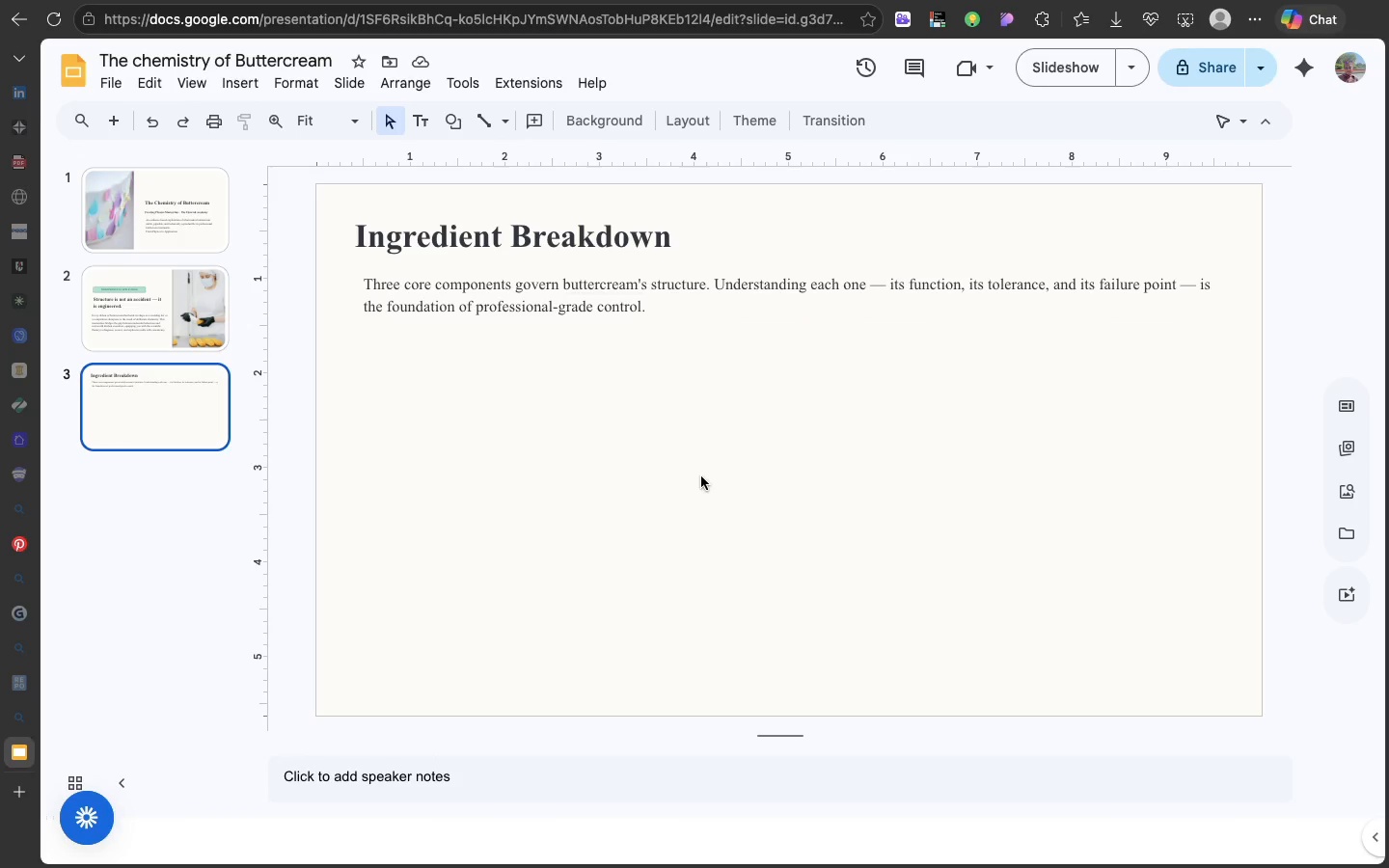 
left_click([458, 125])
 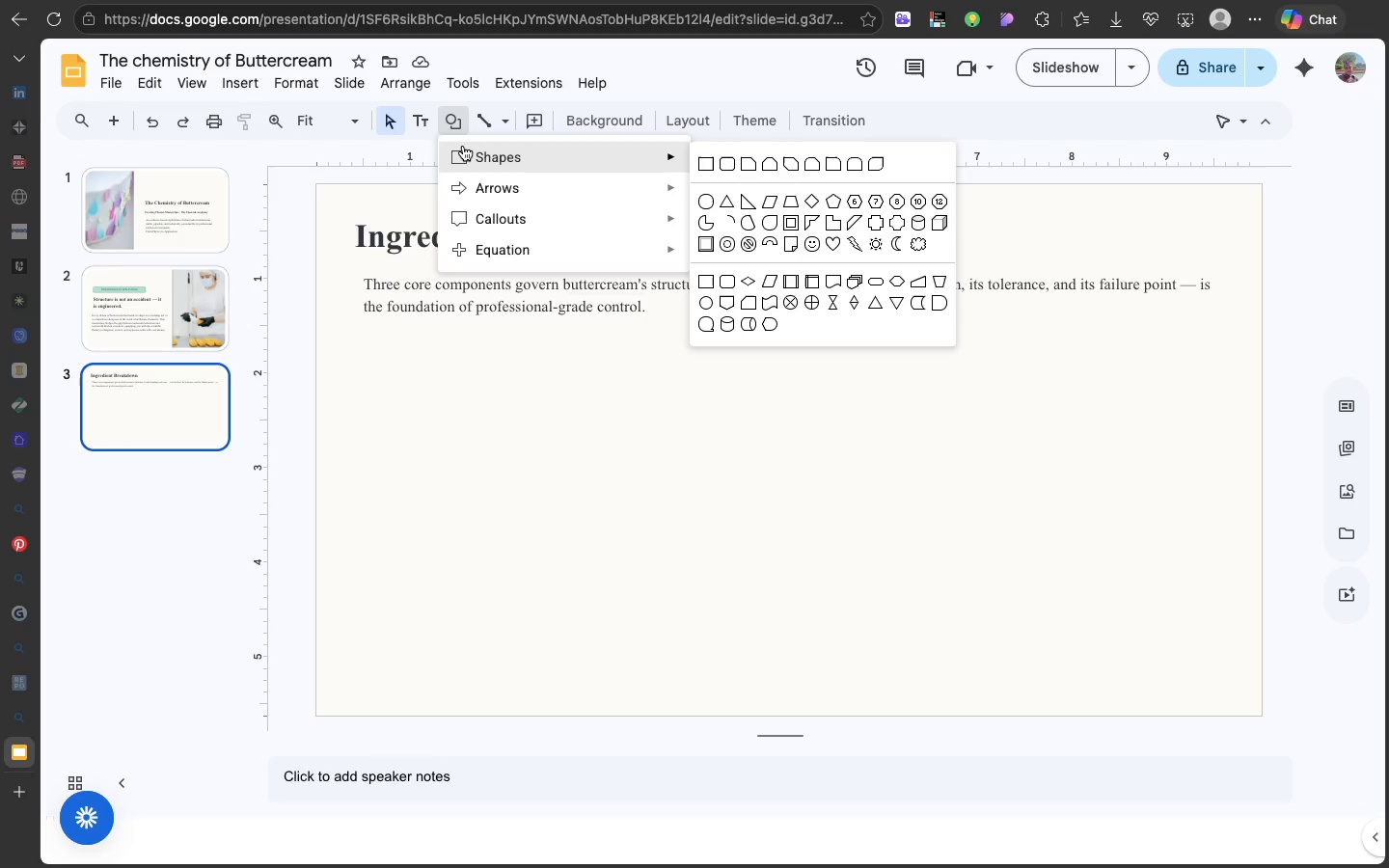 
left_click([463, 146])
 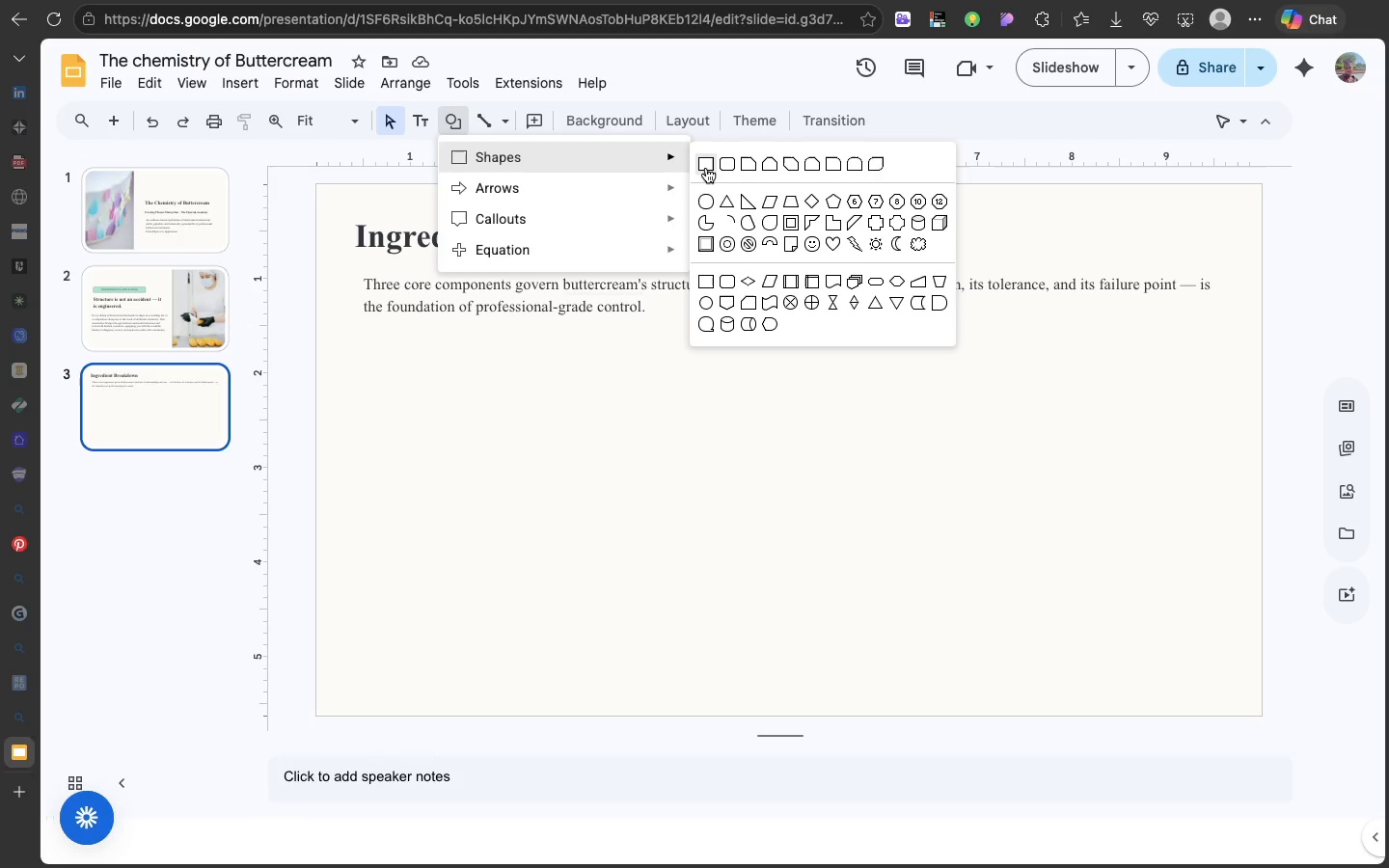 
left_click([706, 168])
 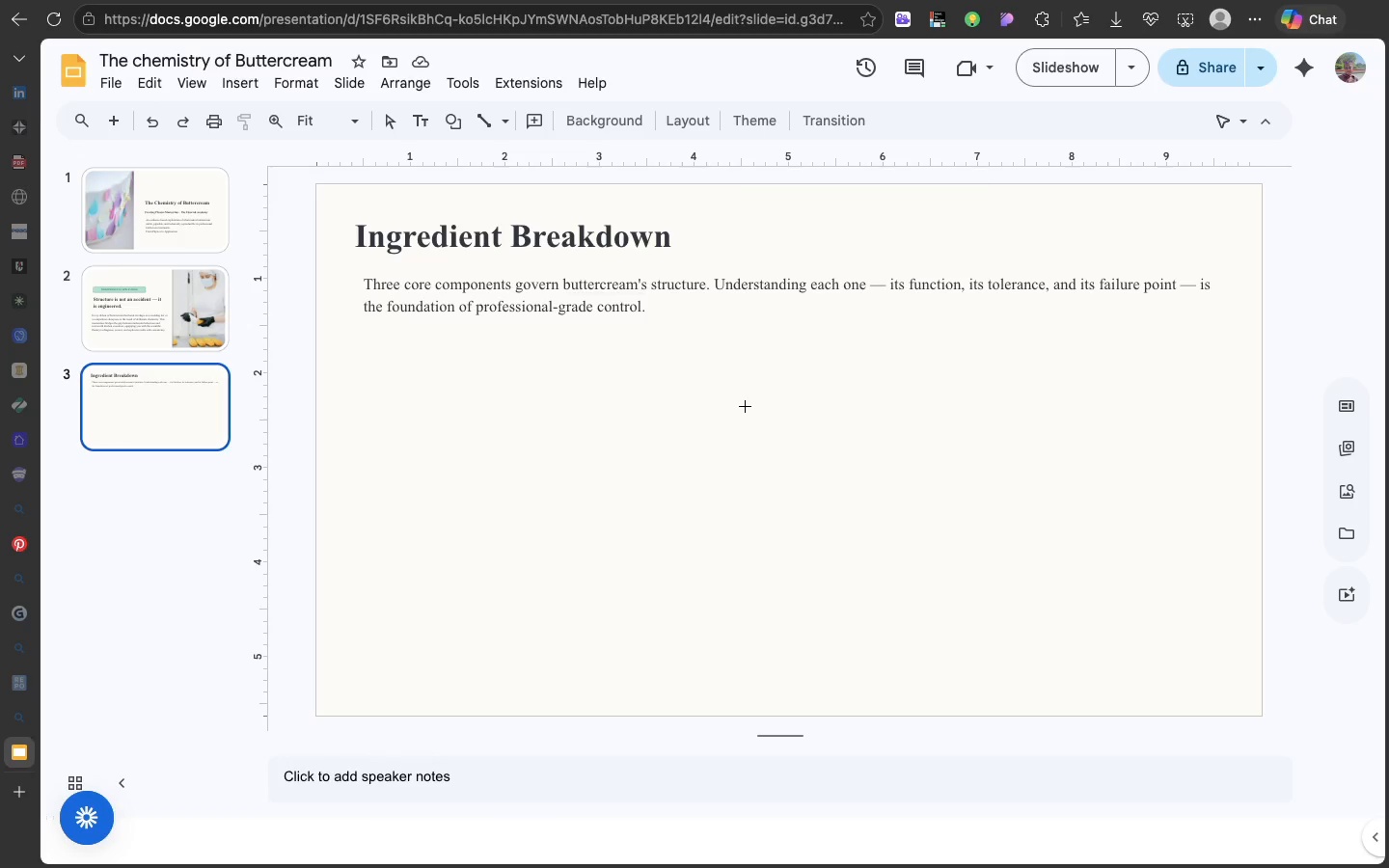 
left_click_drag(start_coordinate=[745, 406], to_coordinate=[808, 521])
 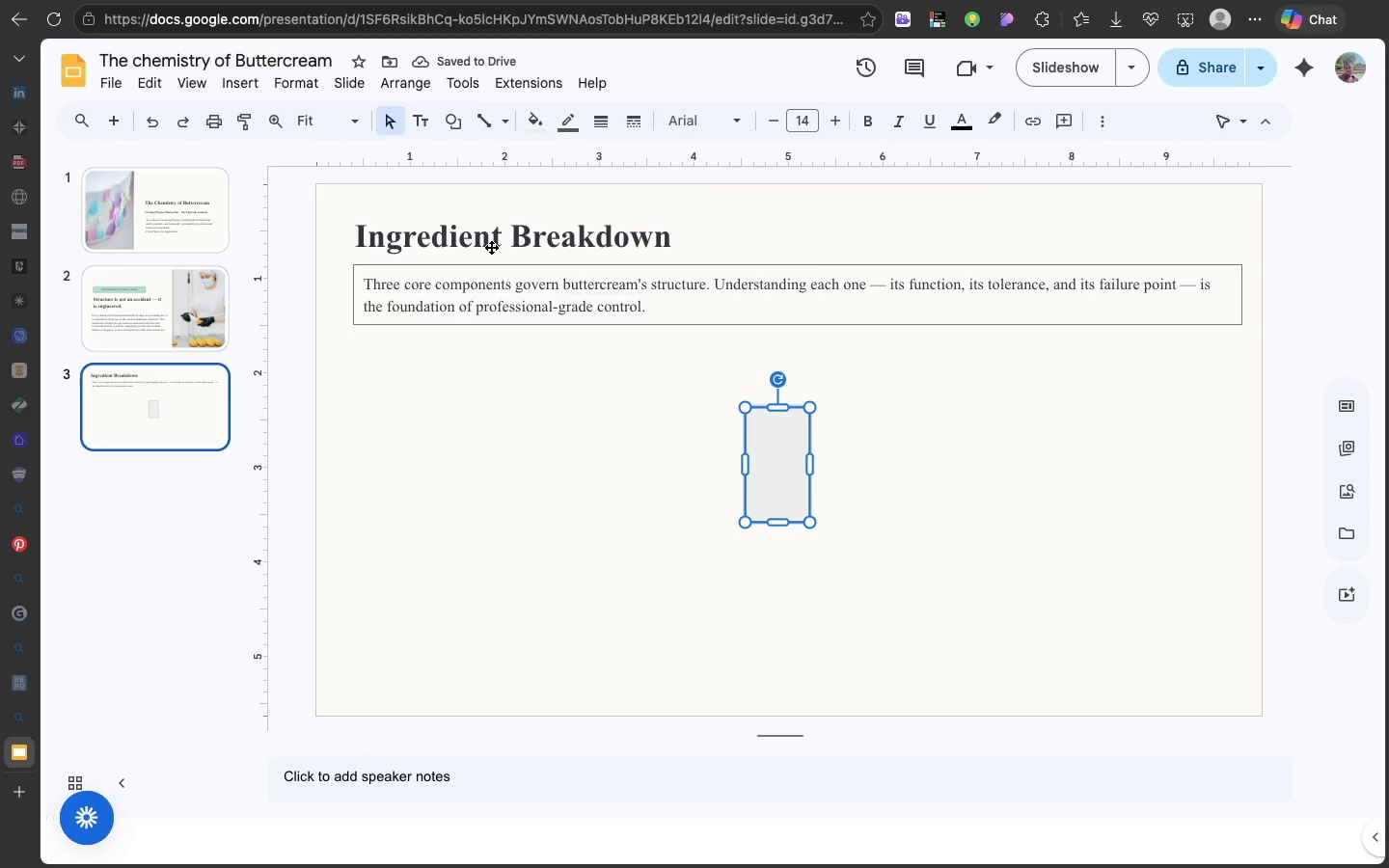 
left_click([488, 239])
 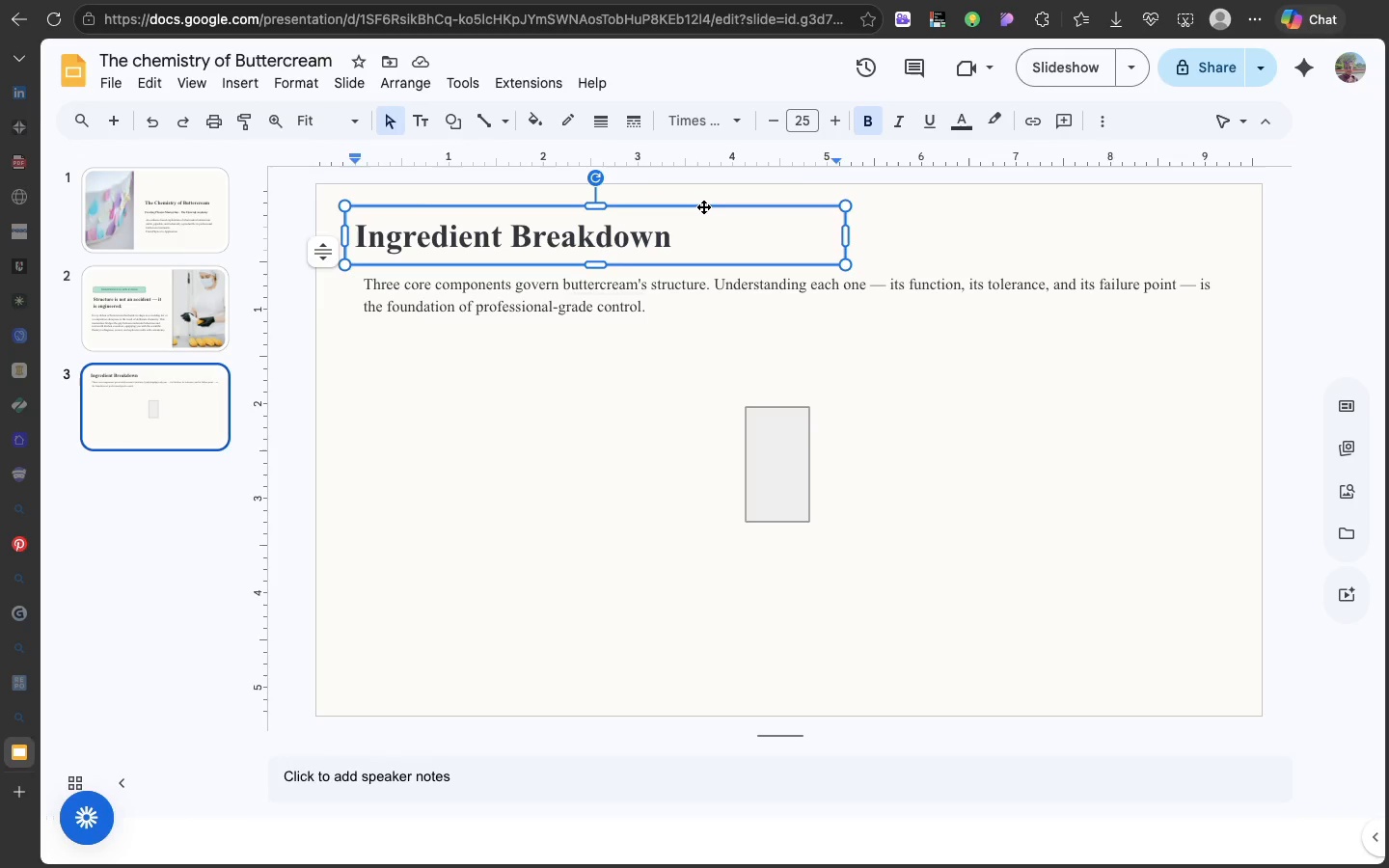 
left_click([703, 206])
 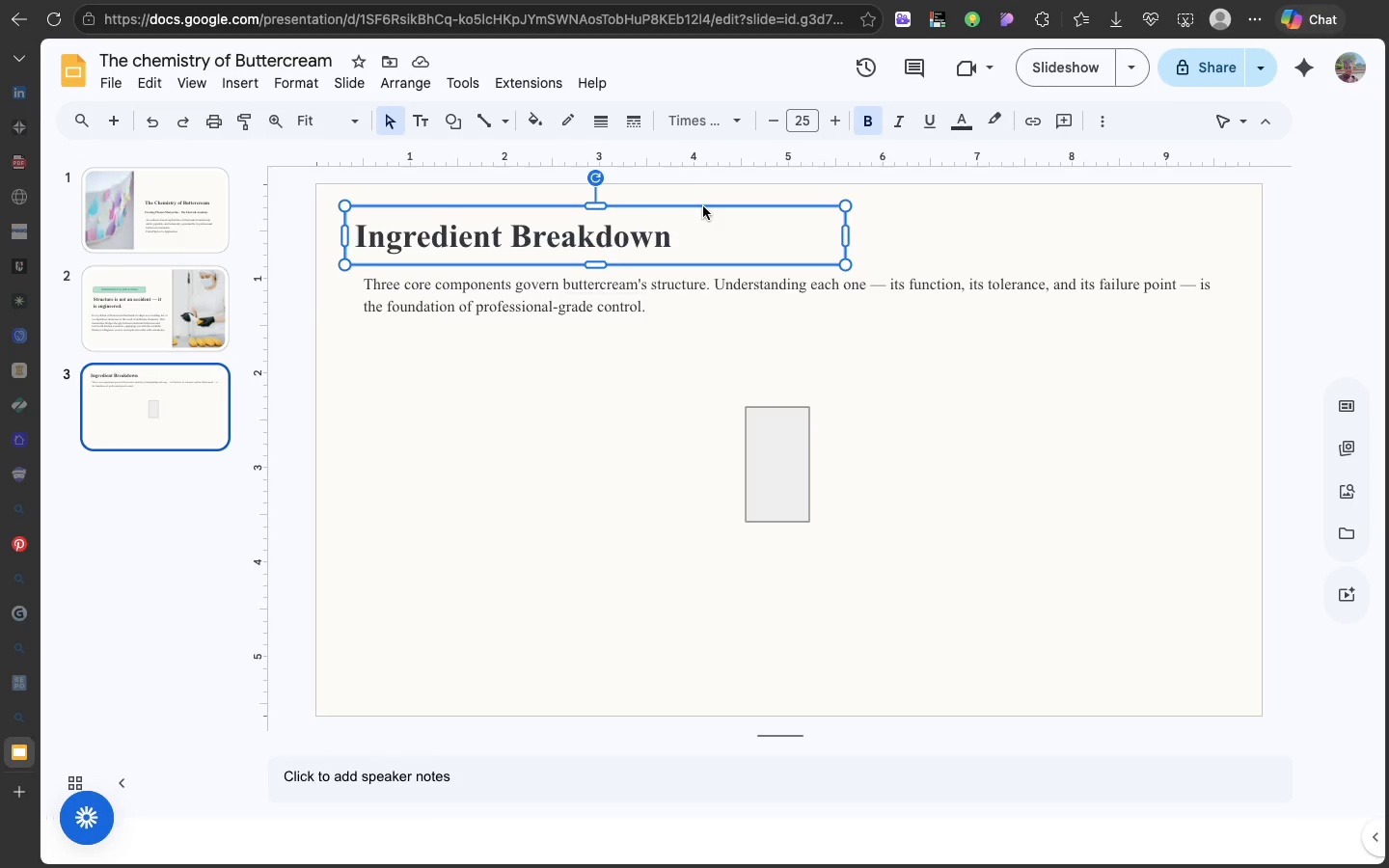 
key(Meta+D)
 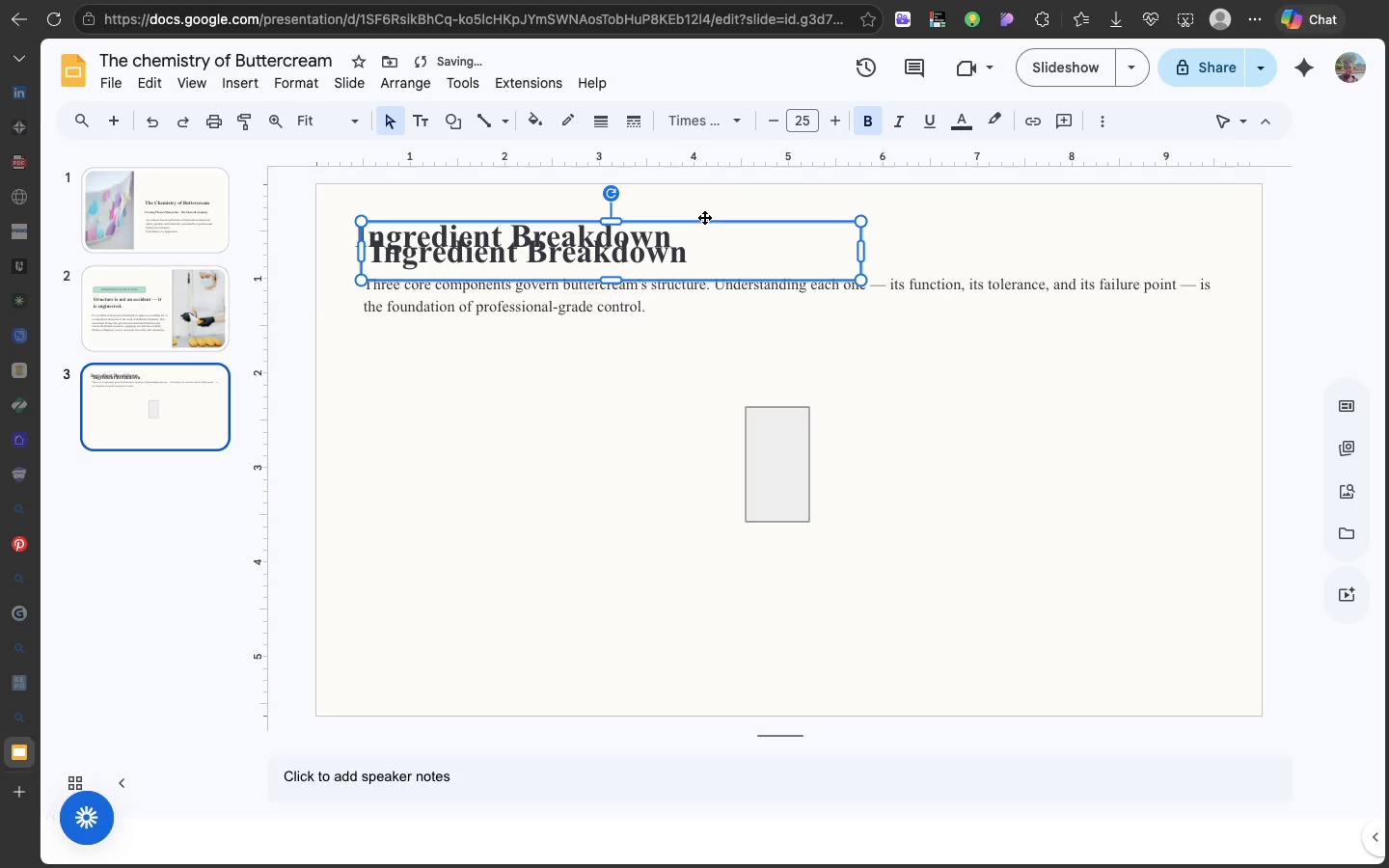 
left_click_drag(start_coordinate=[704, 217], to_coordinate=[682, 401])
 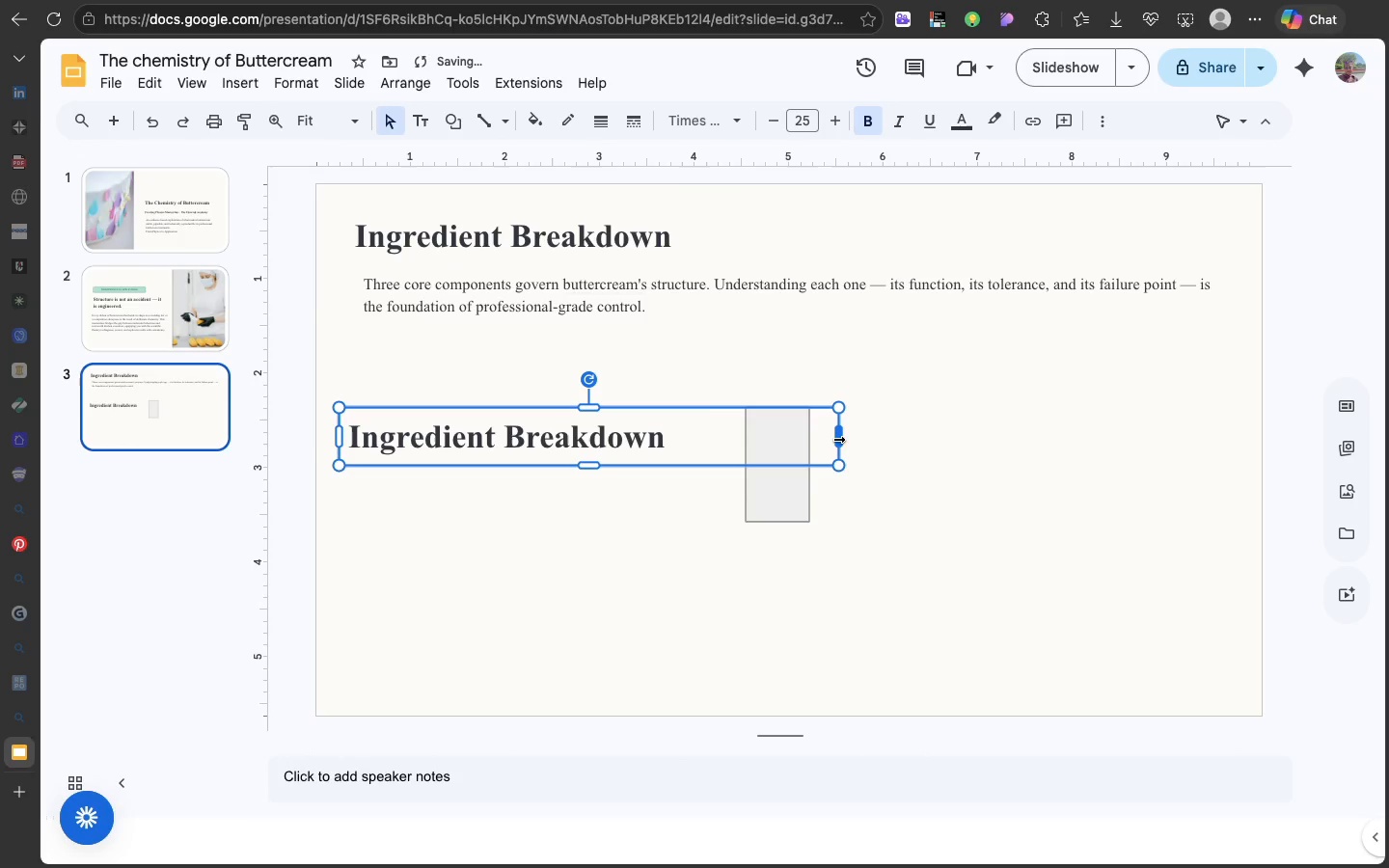 
left_click_drag(start_coordinate=[837, 439], to_coordinate=[676, 438])
 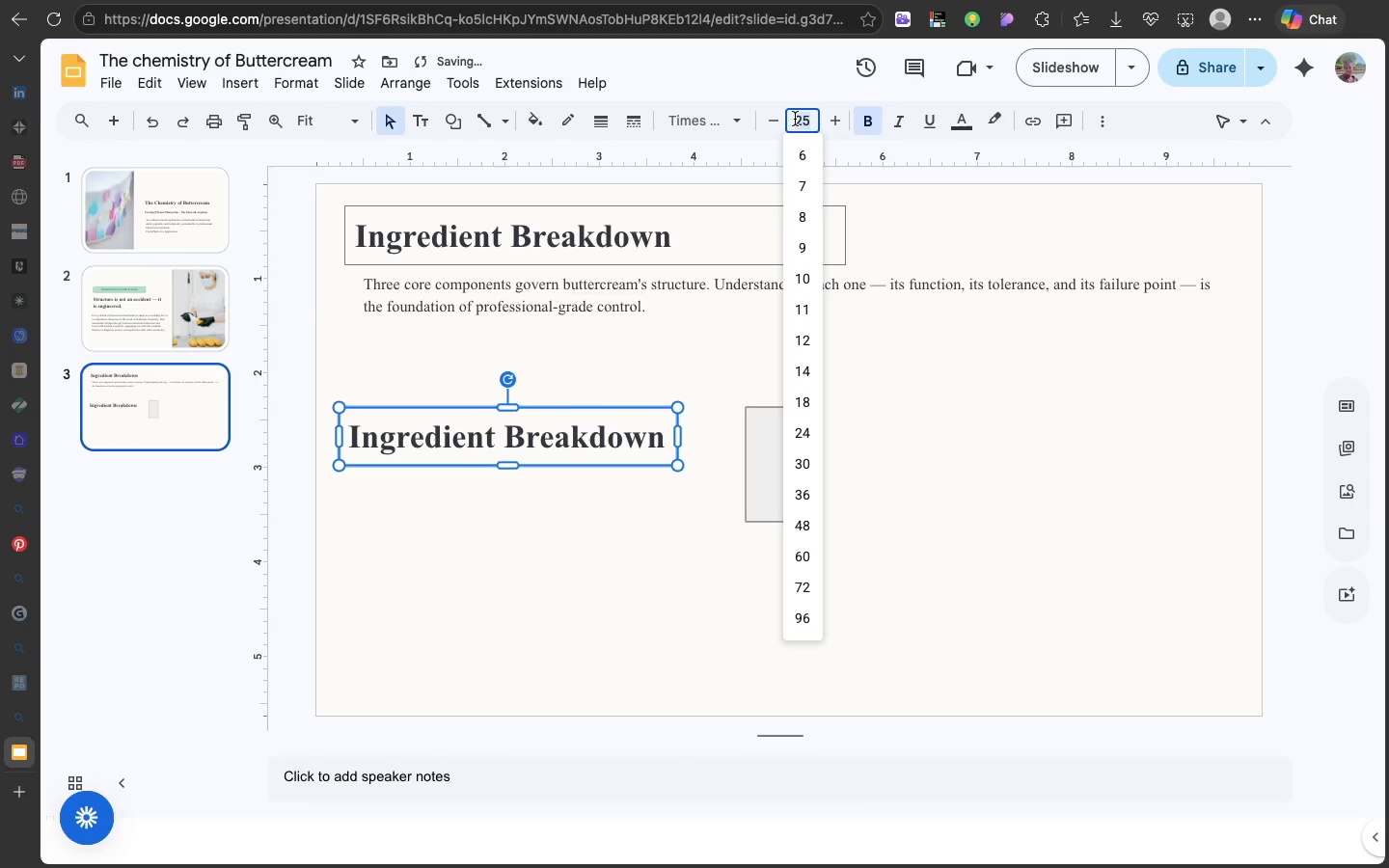 
left_click([795, 119])
 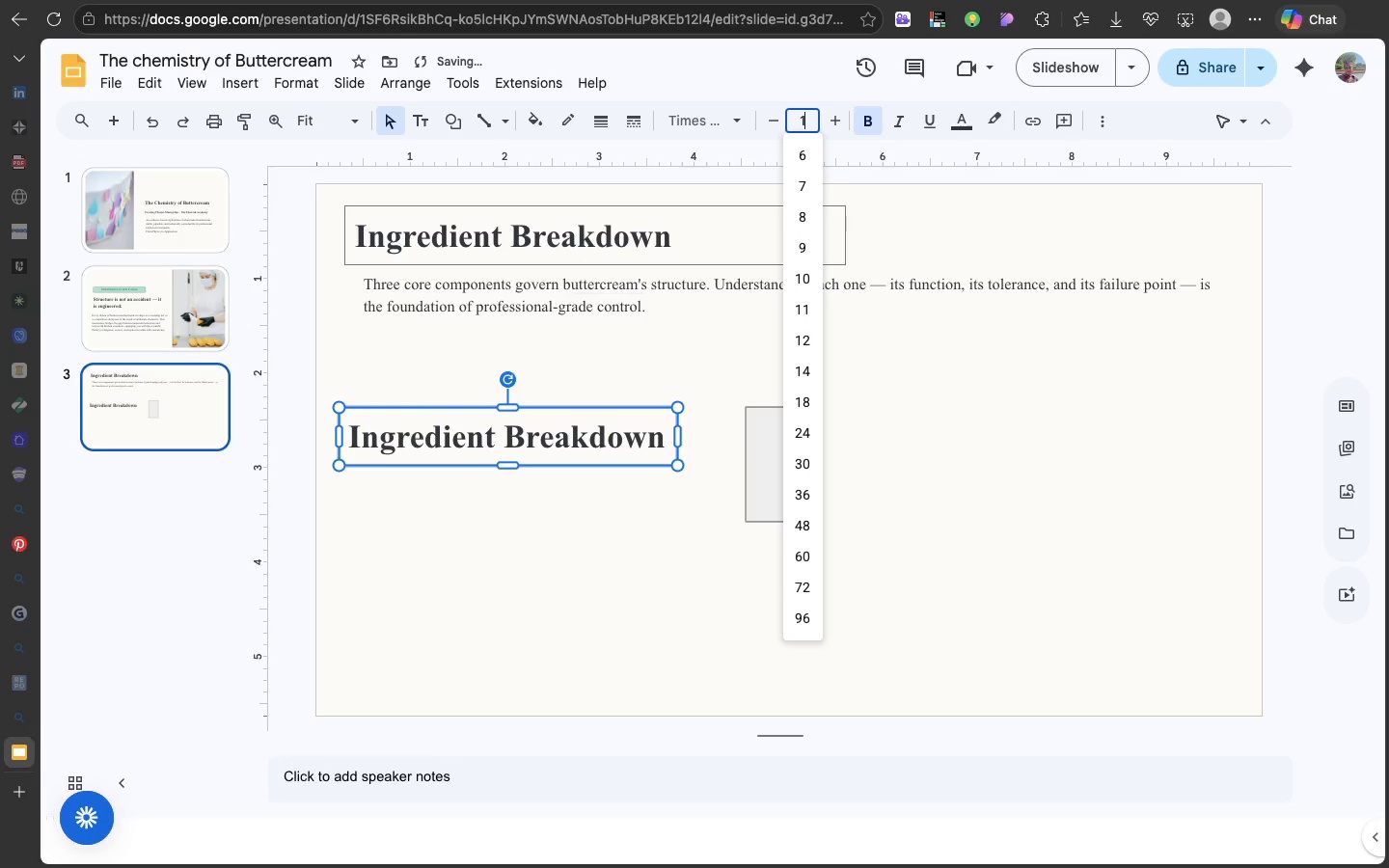 
type(14)
 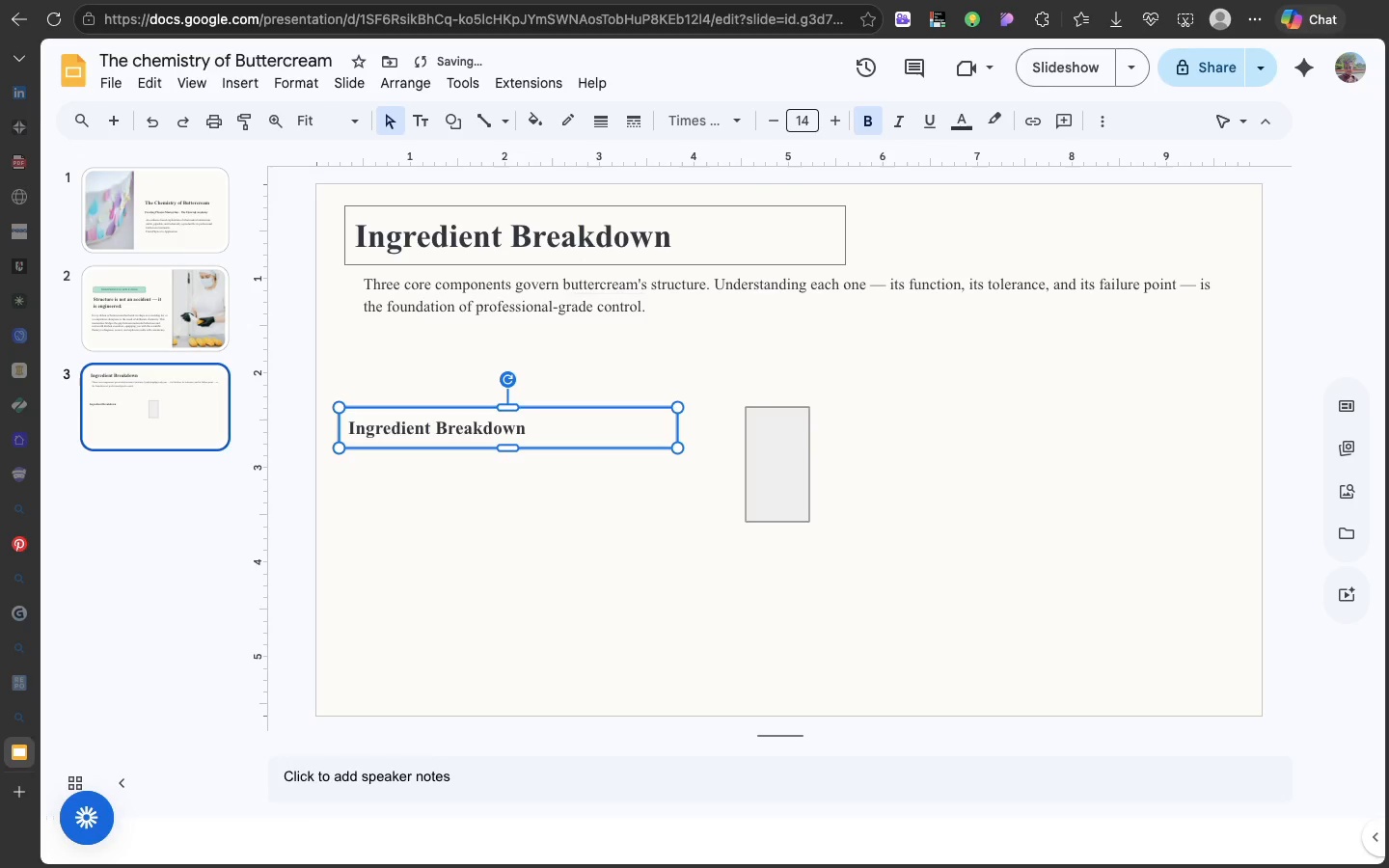 
hold_key(key=Enter, duration=0.33)